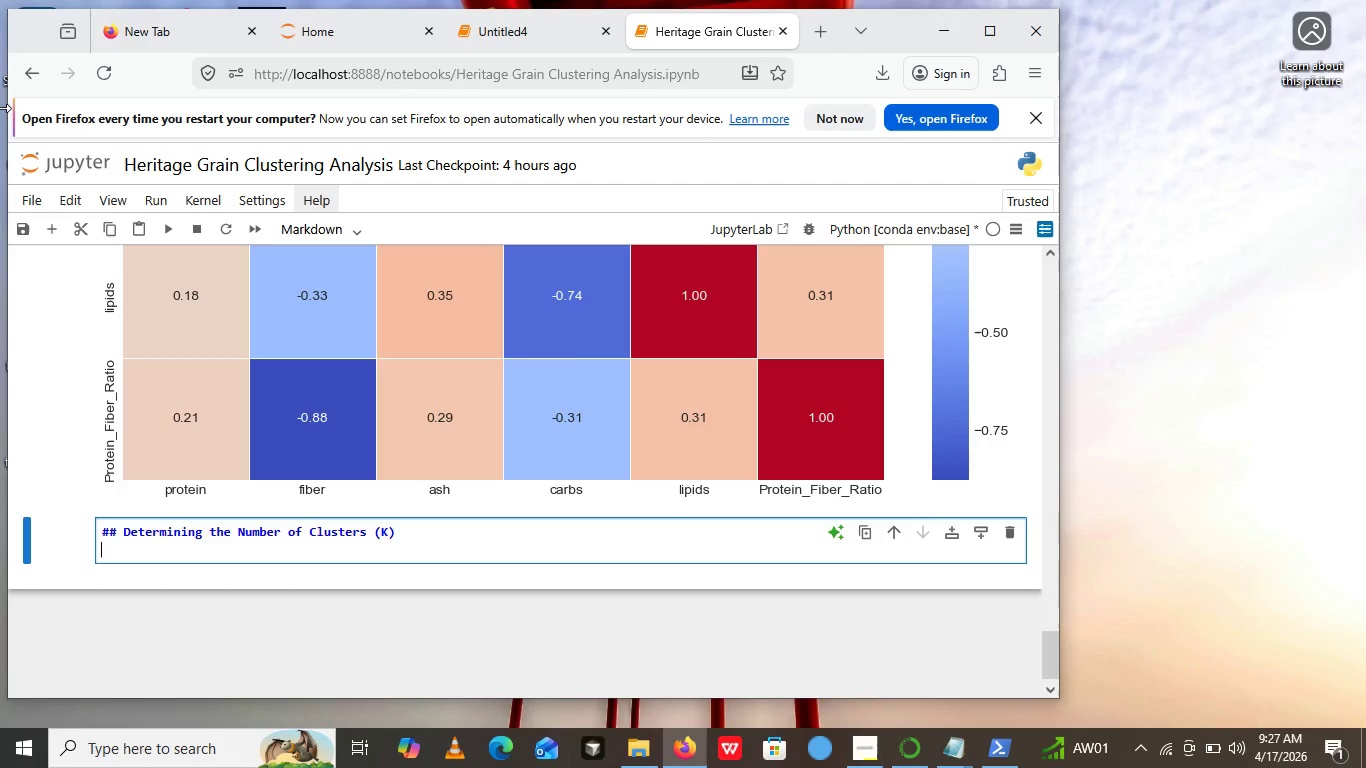 
wait(5.75)
 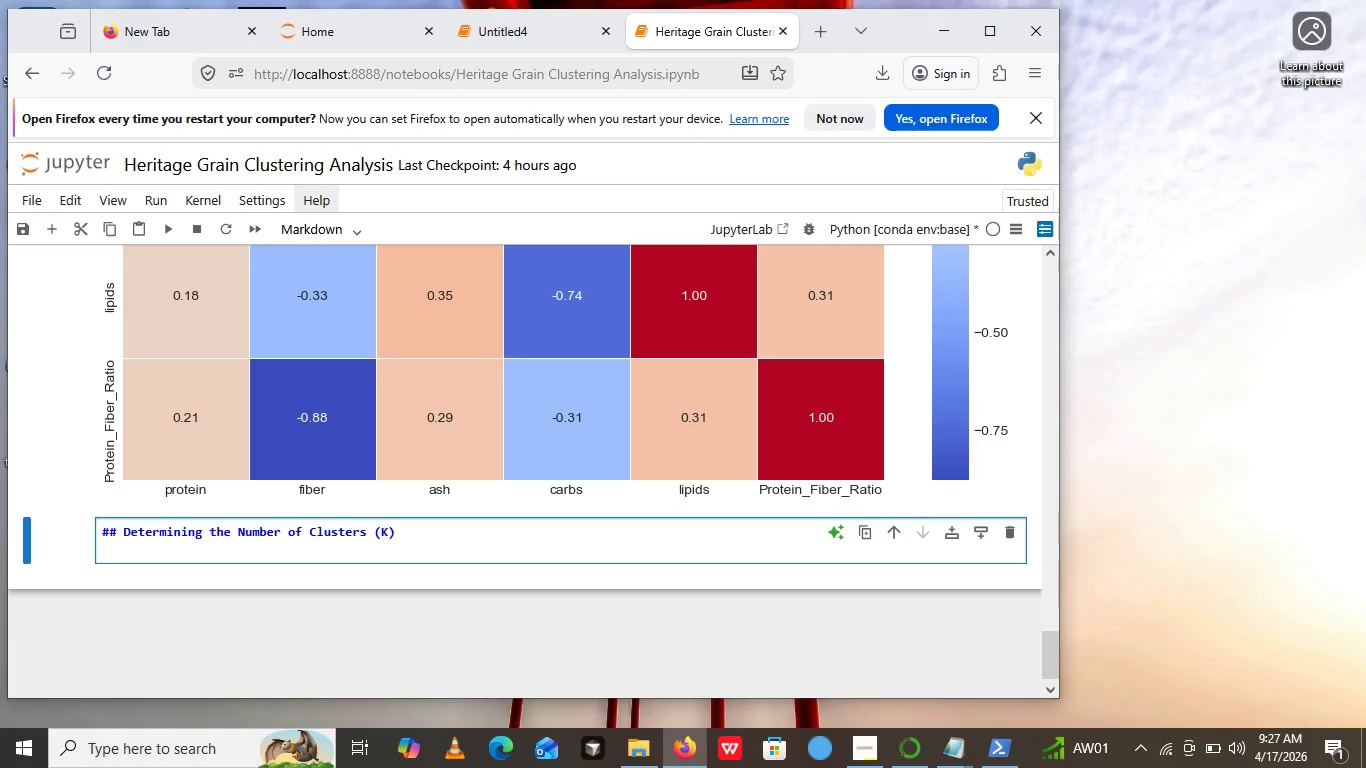 
type(WE use two sttndards )
key(Backspace)
key(Backspace)
type( methods:)
 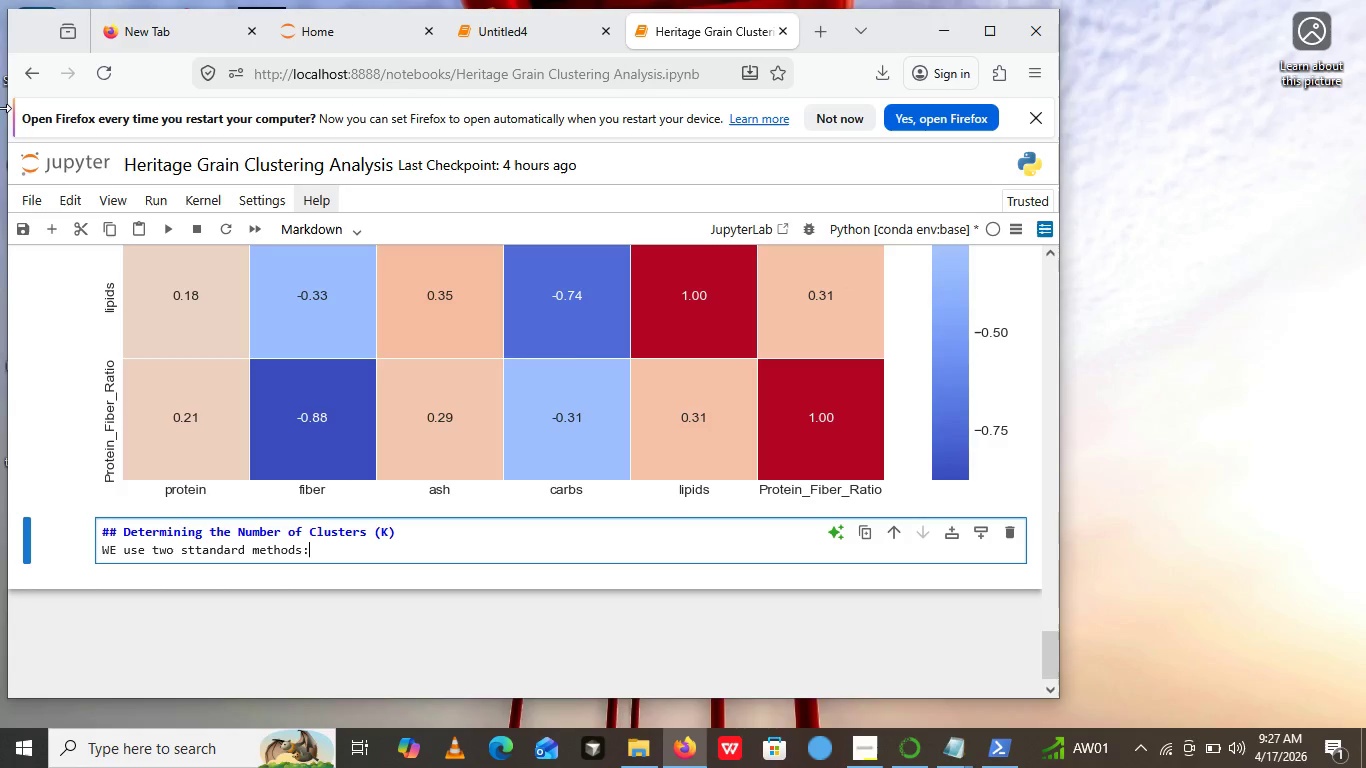 
key(Enter)
 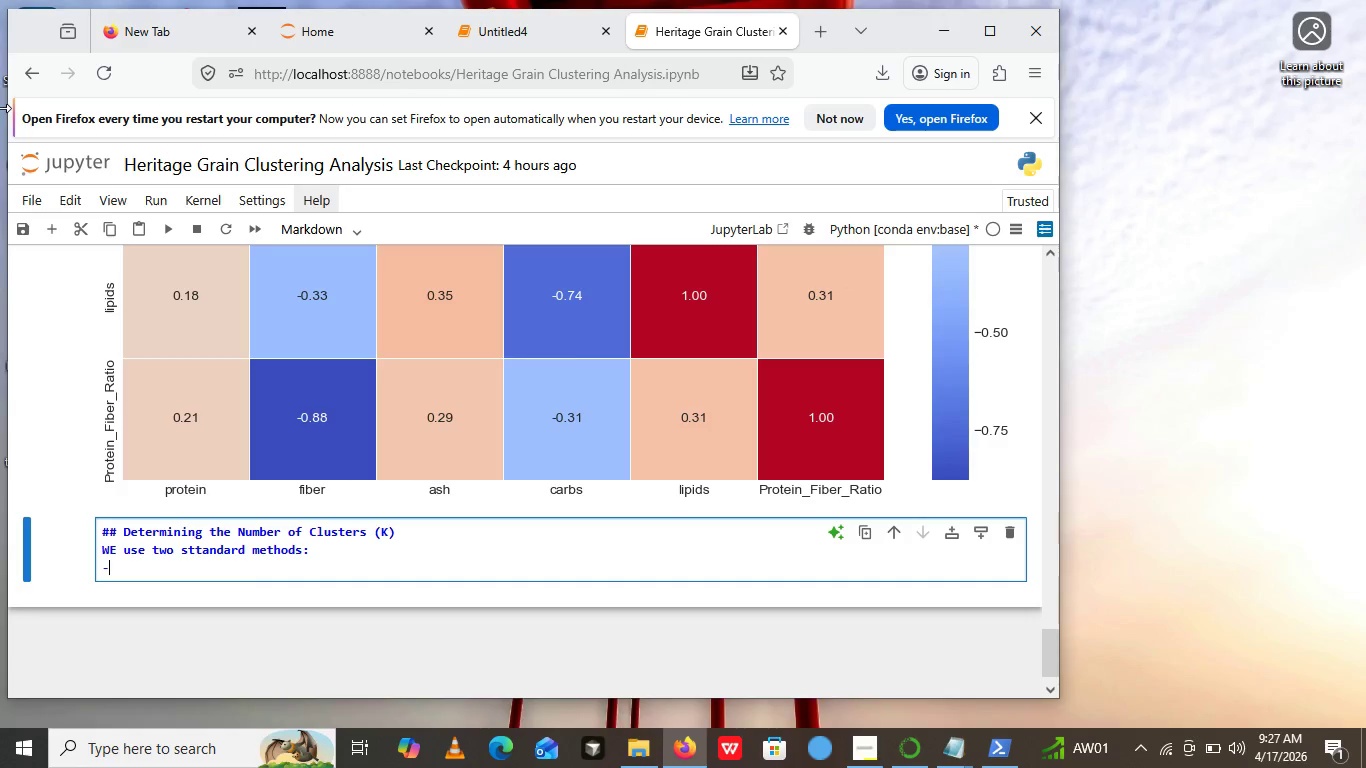 
type(- ** Elbow Meh)
key(Backspace)
type(ethods)
 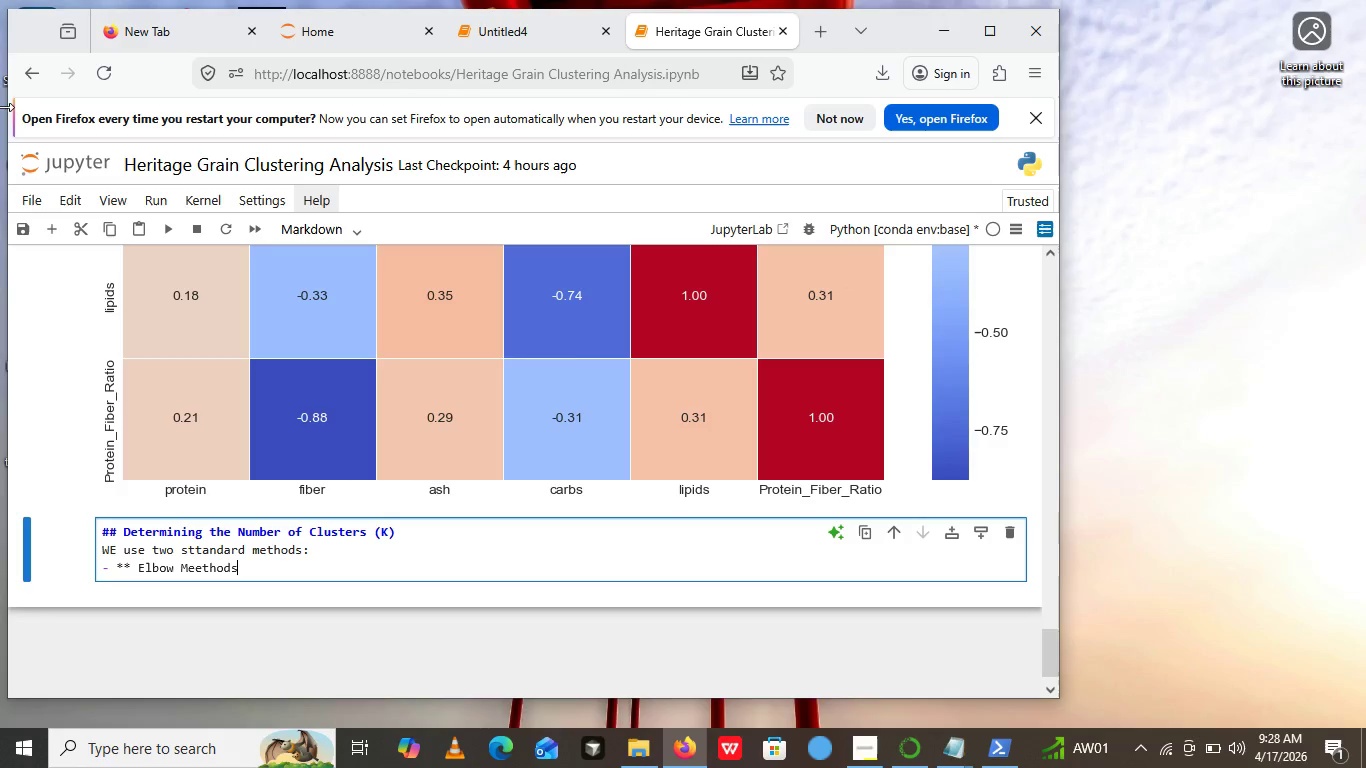 
type(**)
 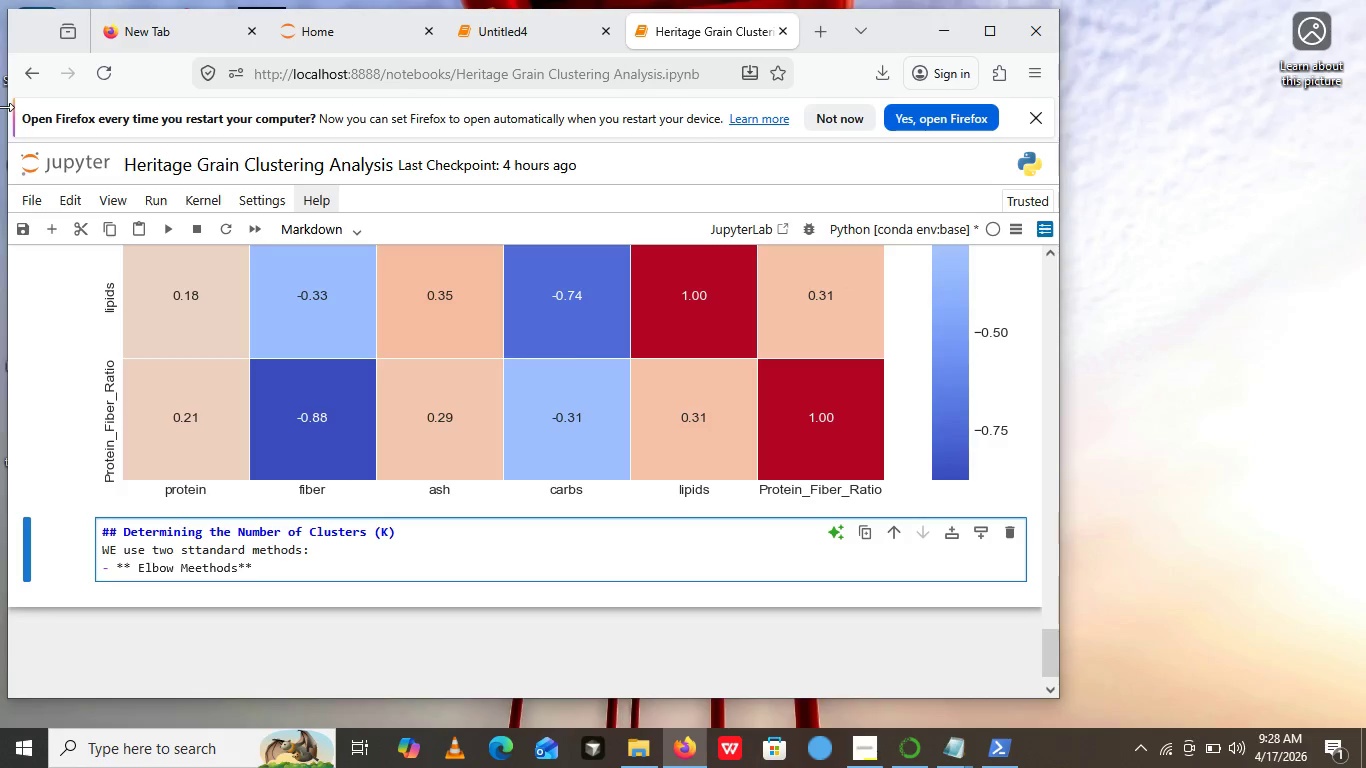 
type(: plot)
 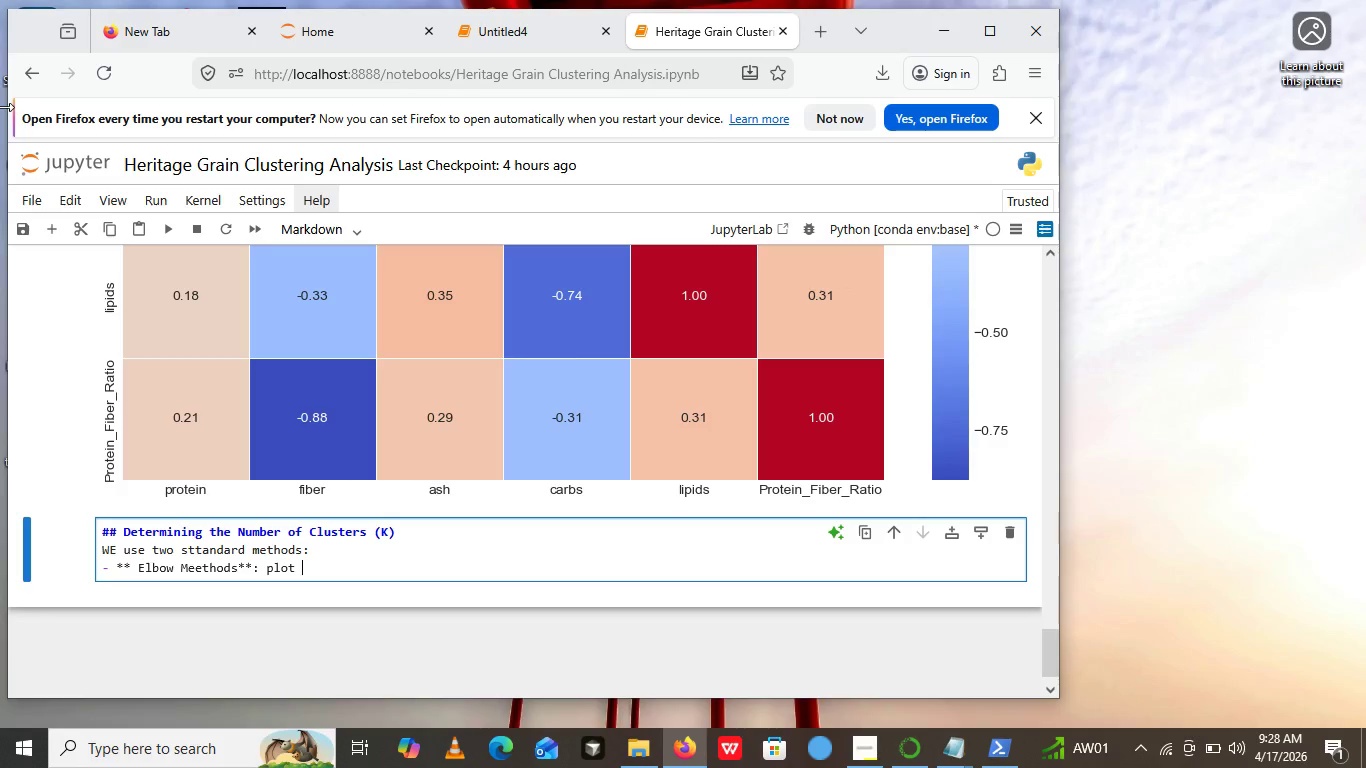 
type( inr)
key(Backspace)
type(ertia )
 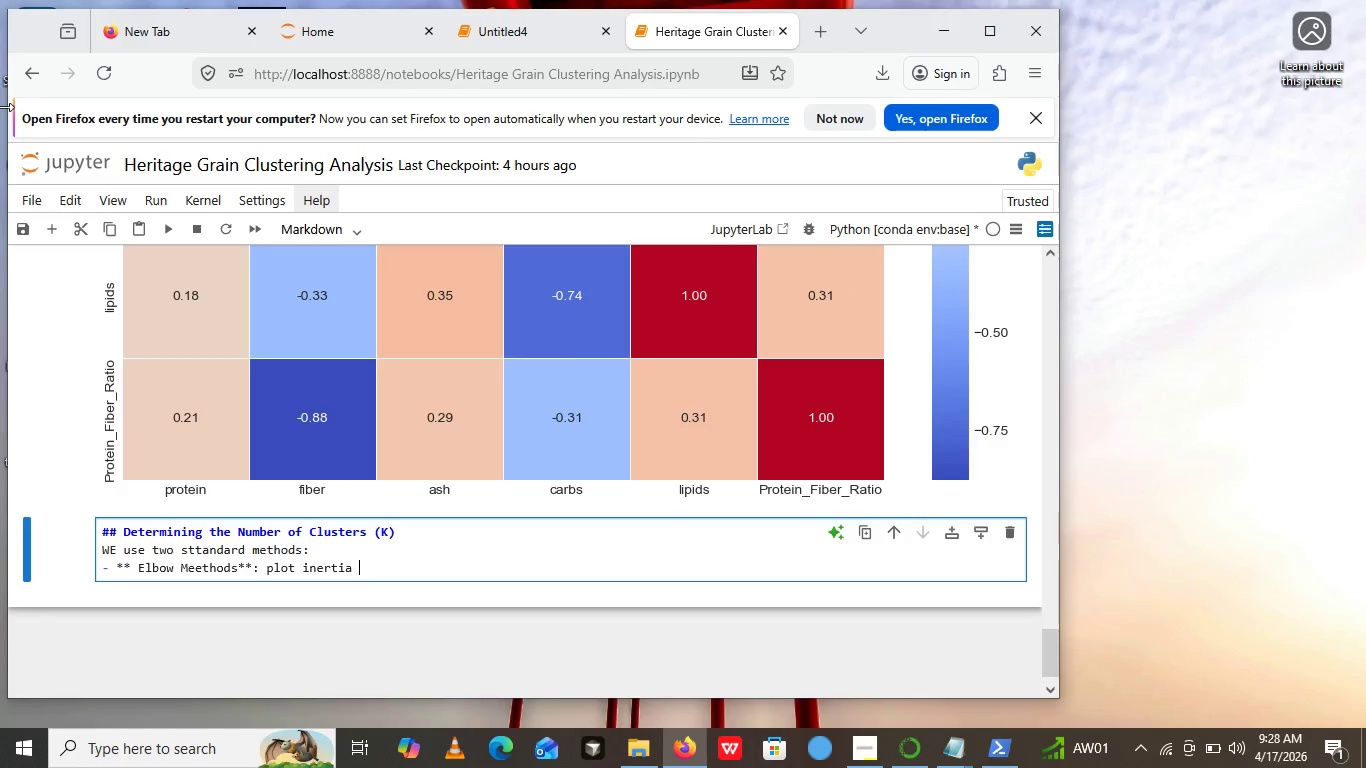 
type(())
 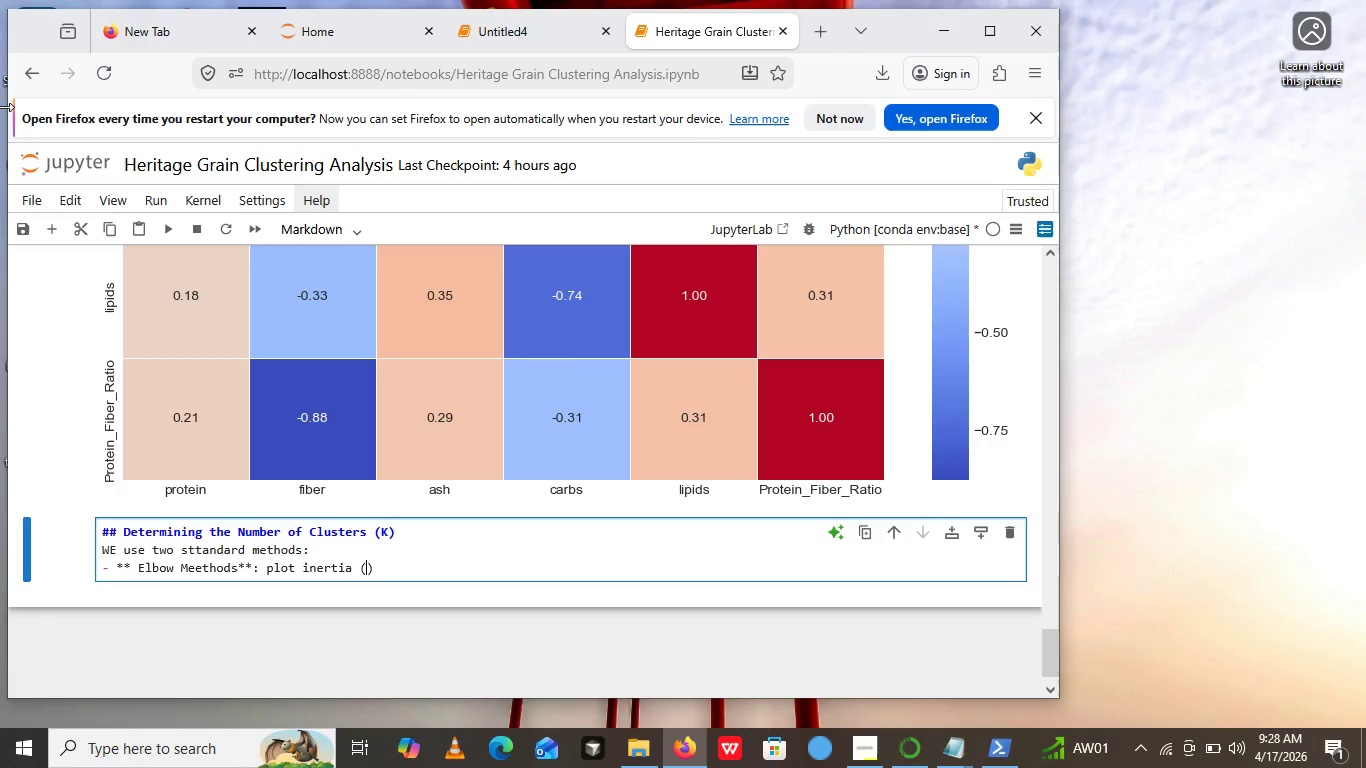 
key(ArrowLeft)
 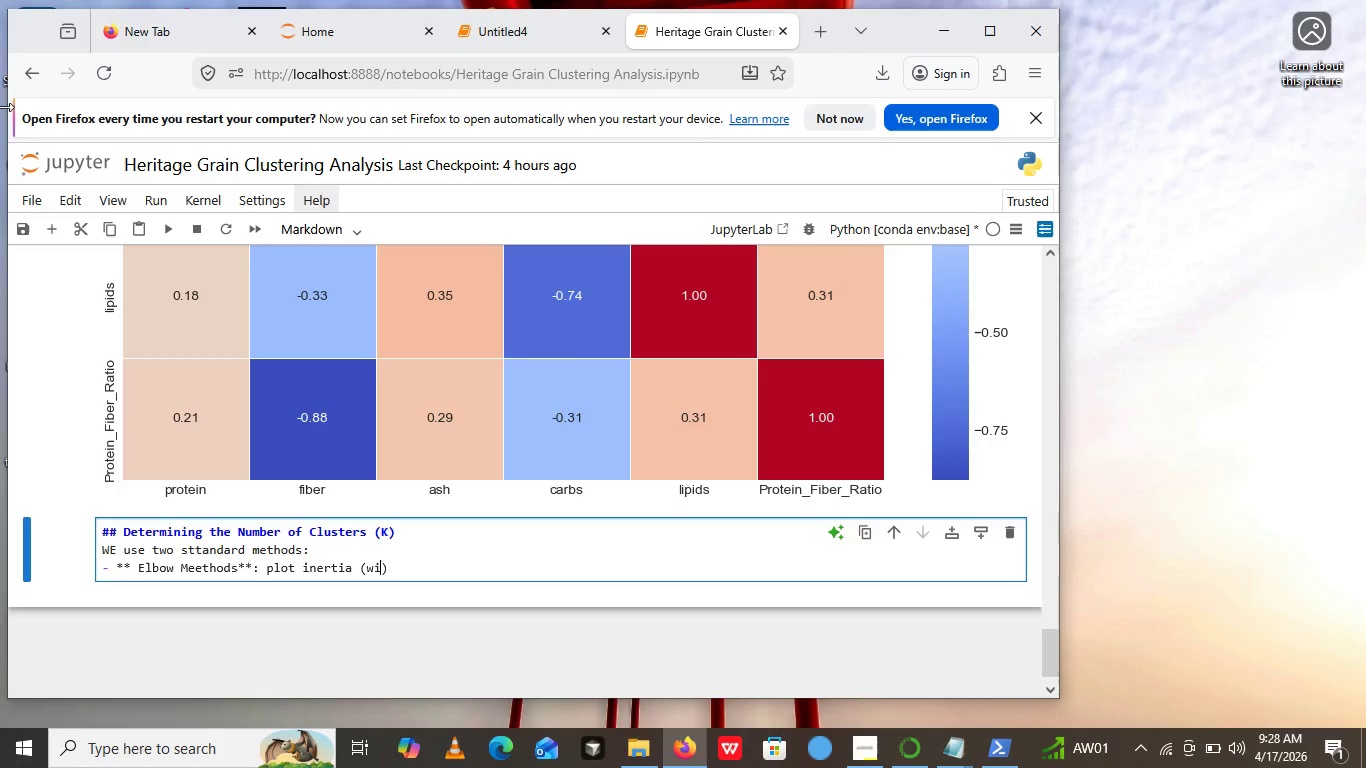 
type(within- clut)
key(Backspace)
type(ster sum of squares)
 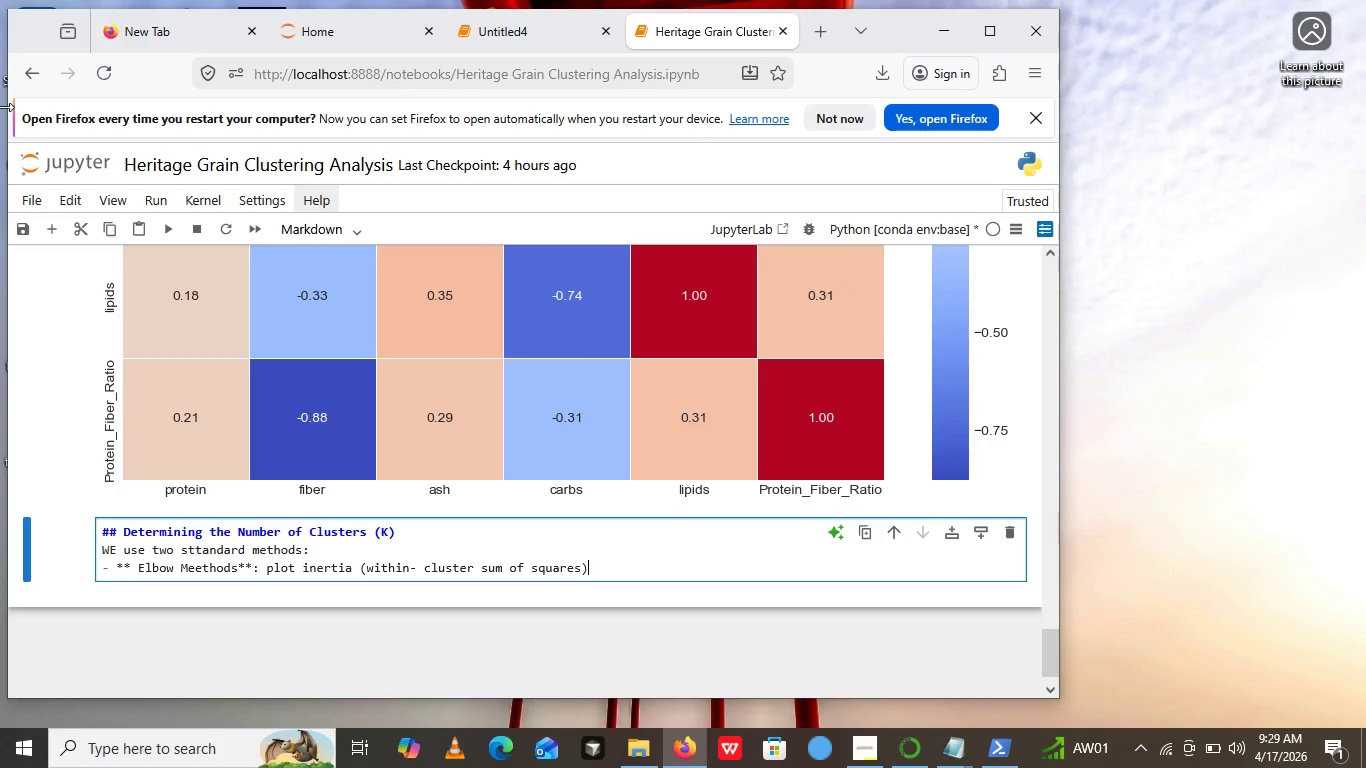 
key(ArrowRight)
 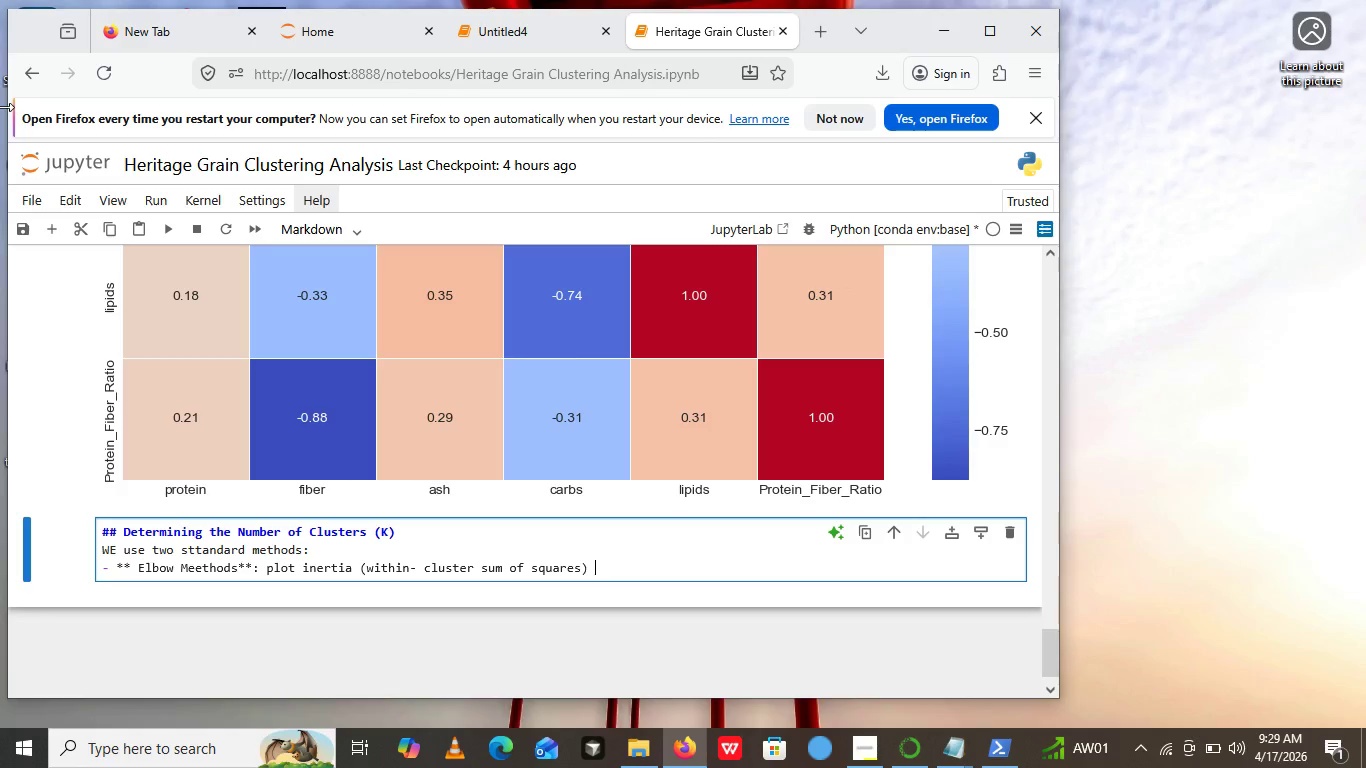 
type( vs )
 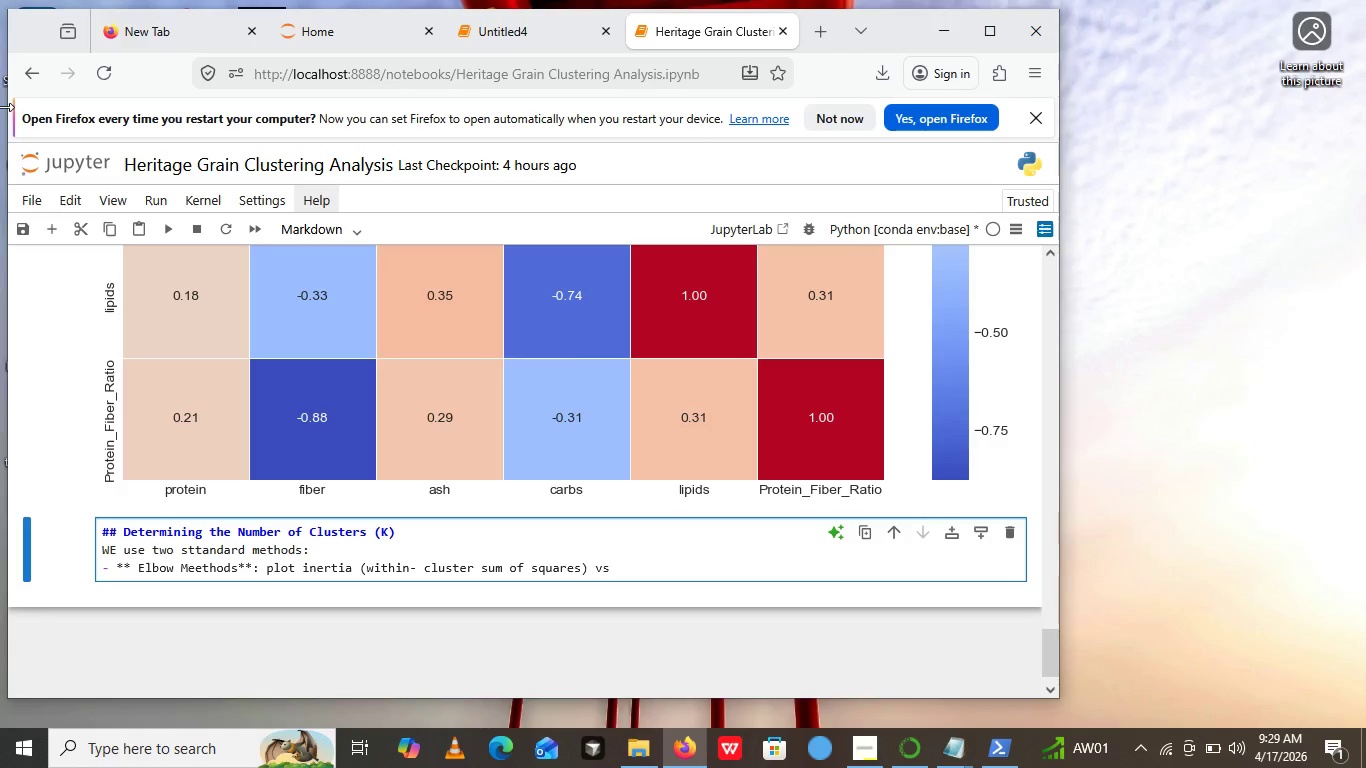 
wait(6.86)
 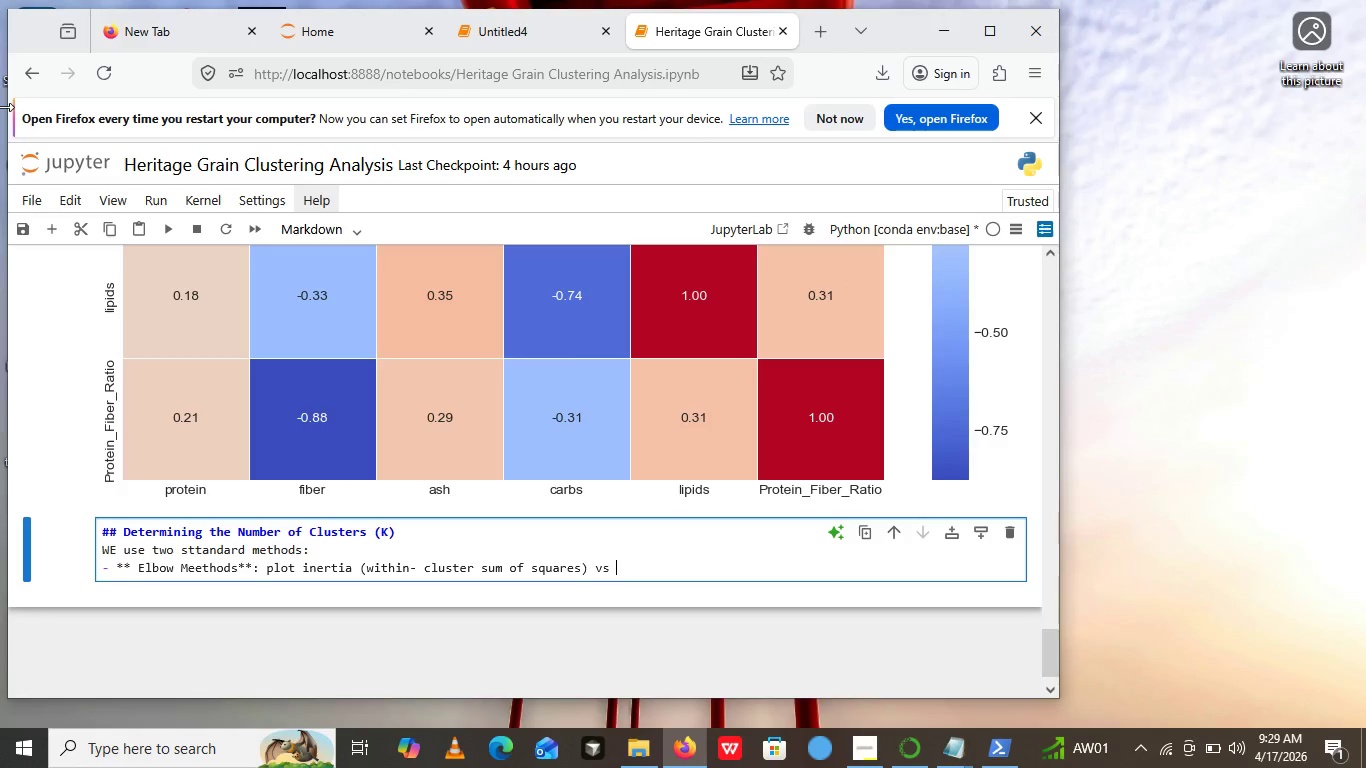 
type(K-look for an elbow.)
 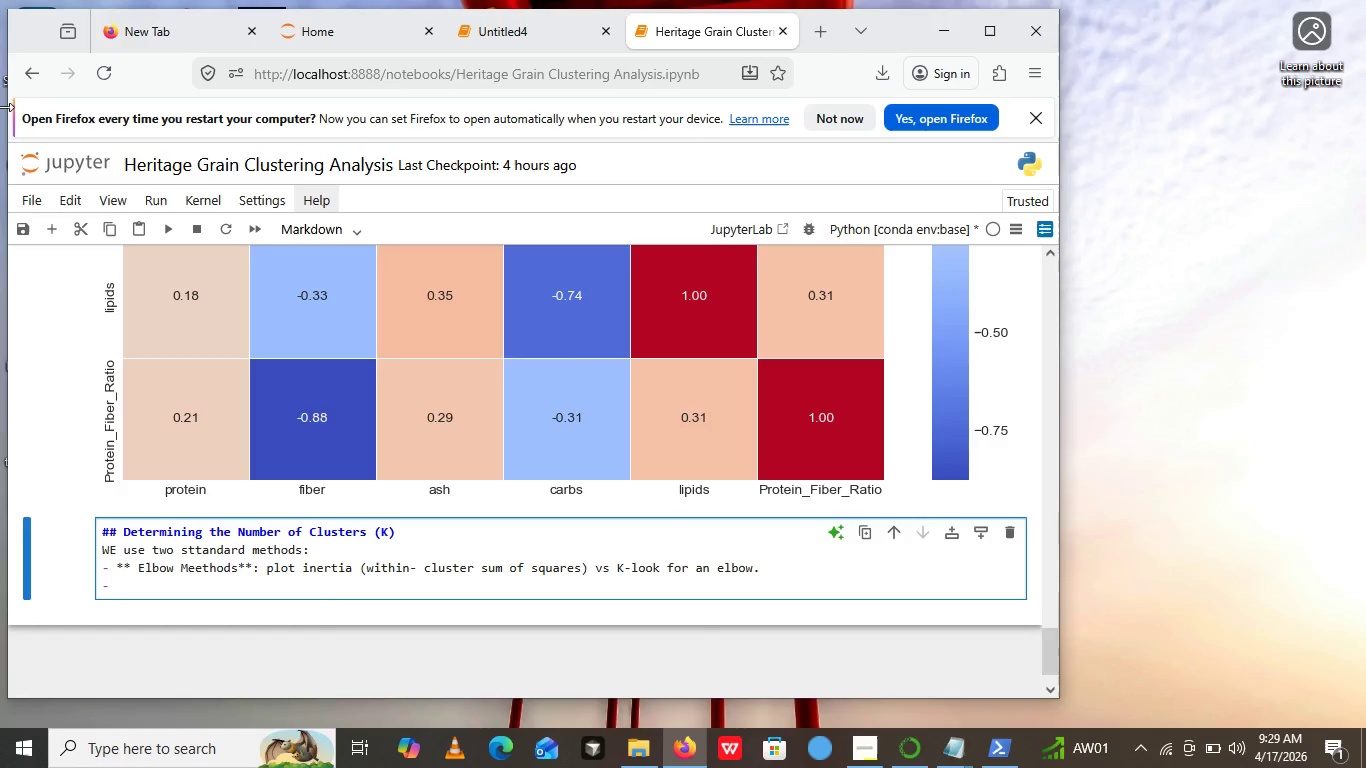 
key(Enter)
 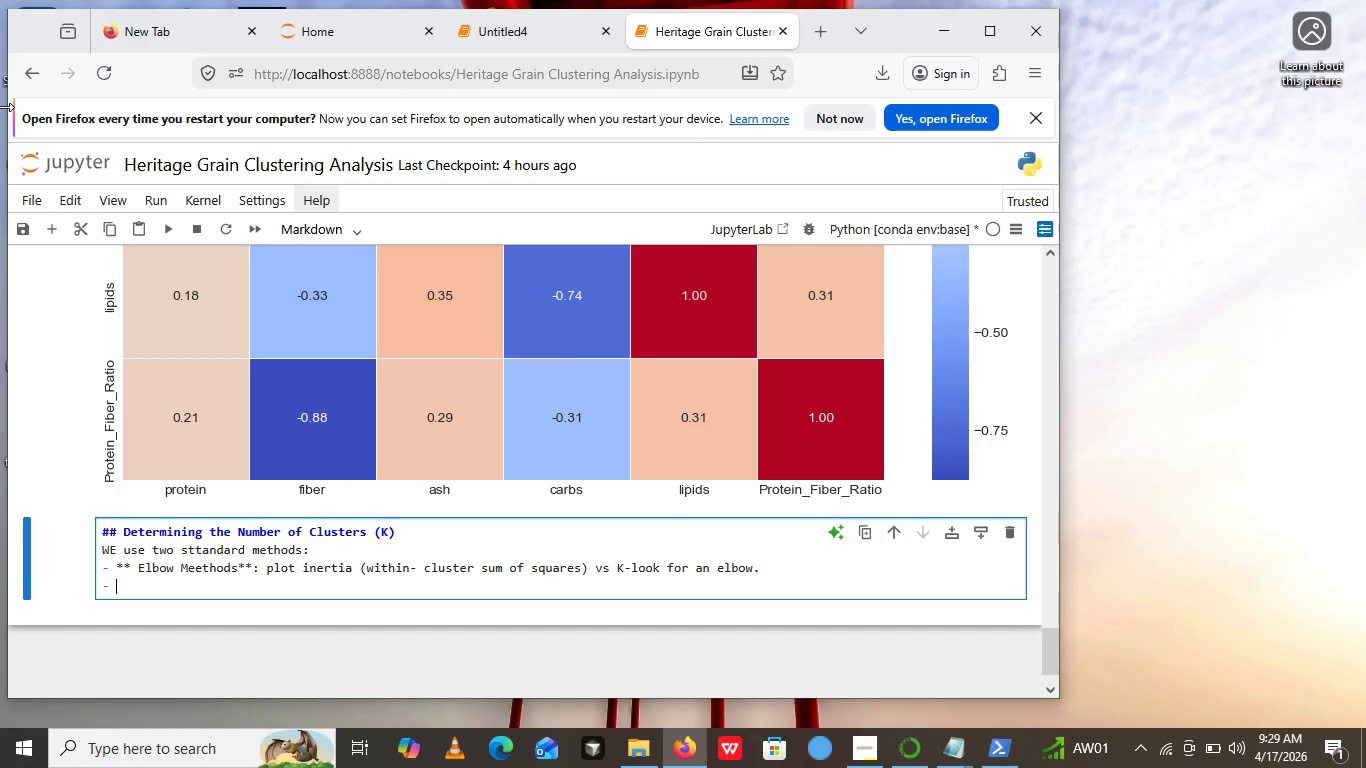 
type(*8)
key(Backspace)
type(*Sli)
key(Backspace)
type(i)
key(Backspace)
key(Backspace)
type(ilhou)
 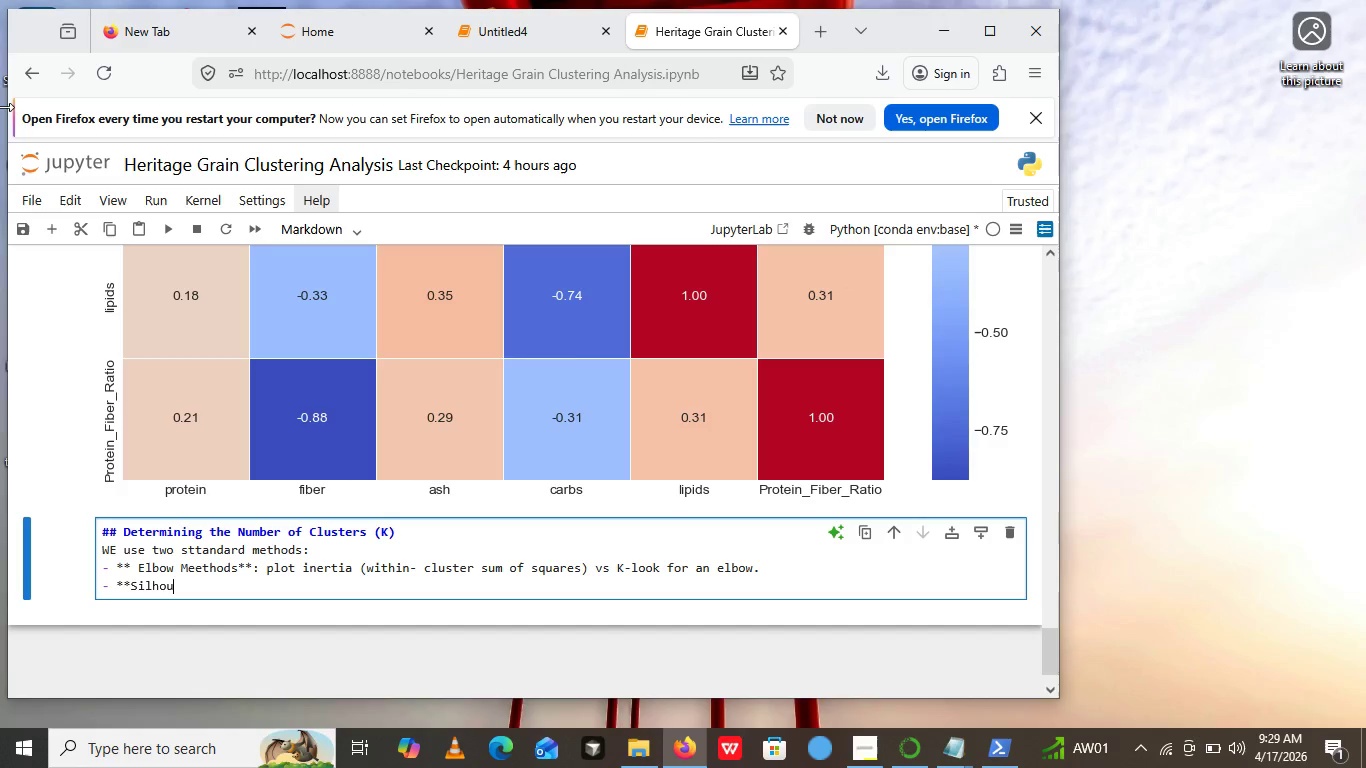 
type(ette)
 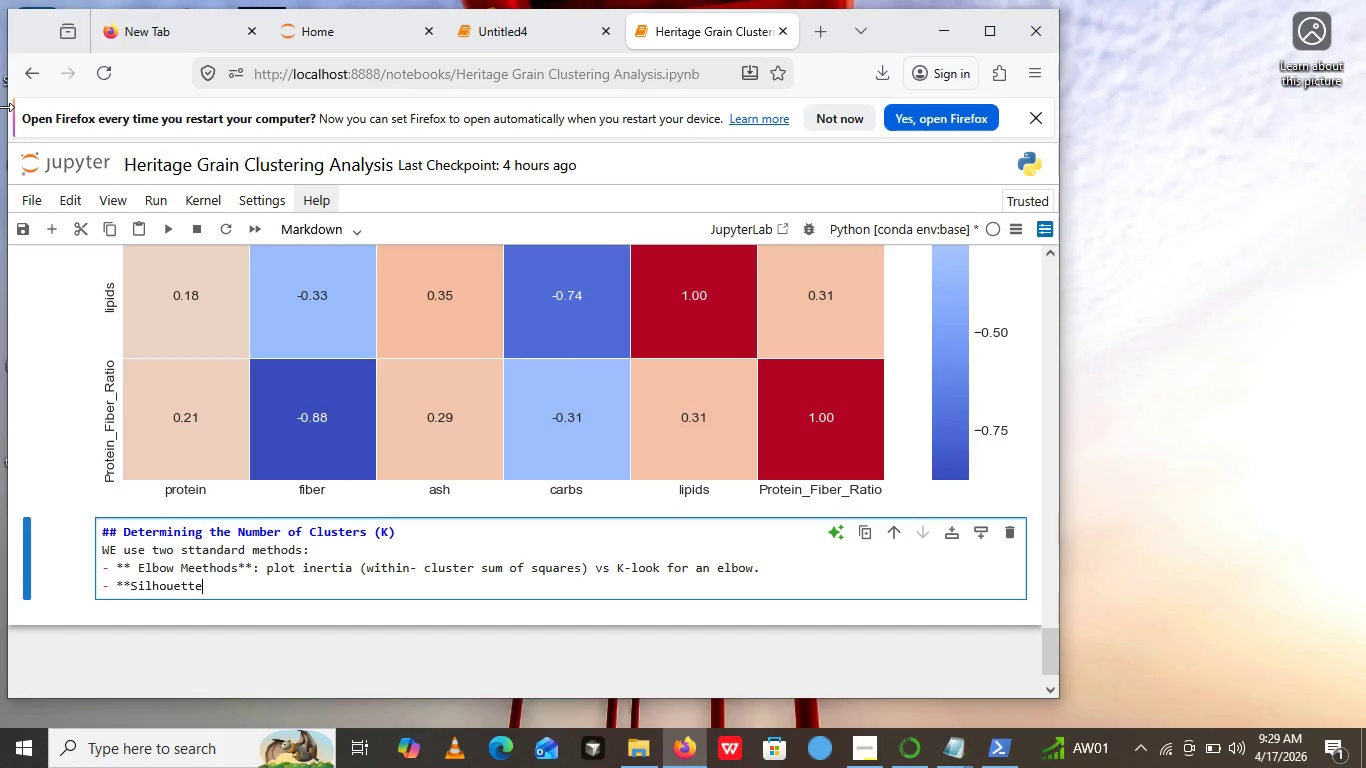 
type( Score**: measures how similar point)
 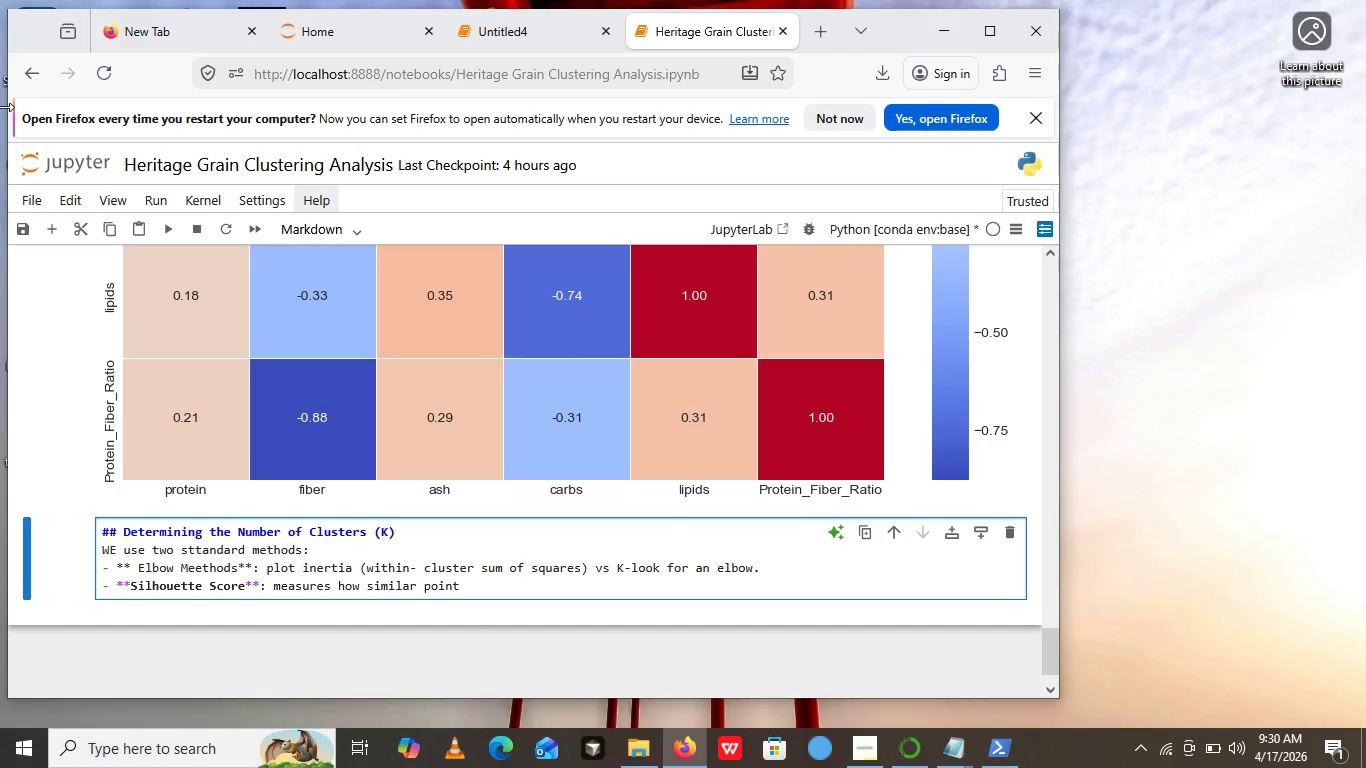 
wait(5.17)
 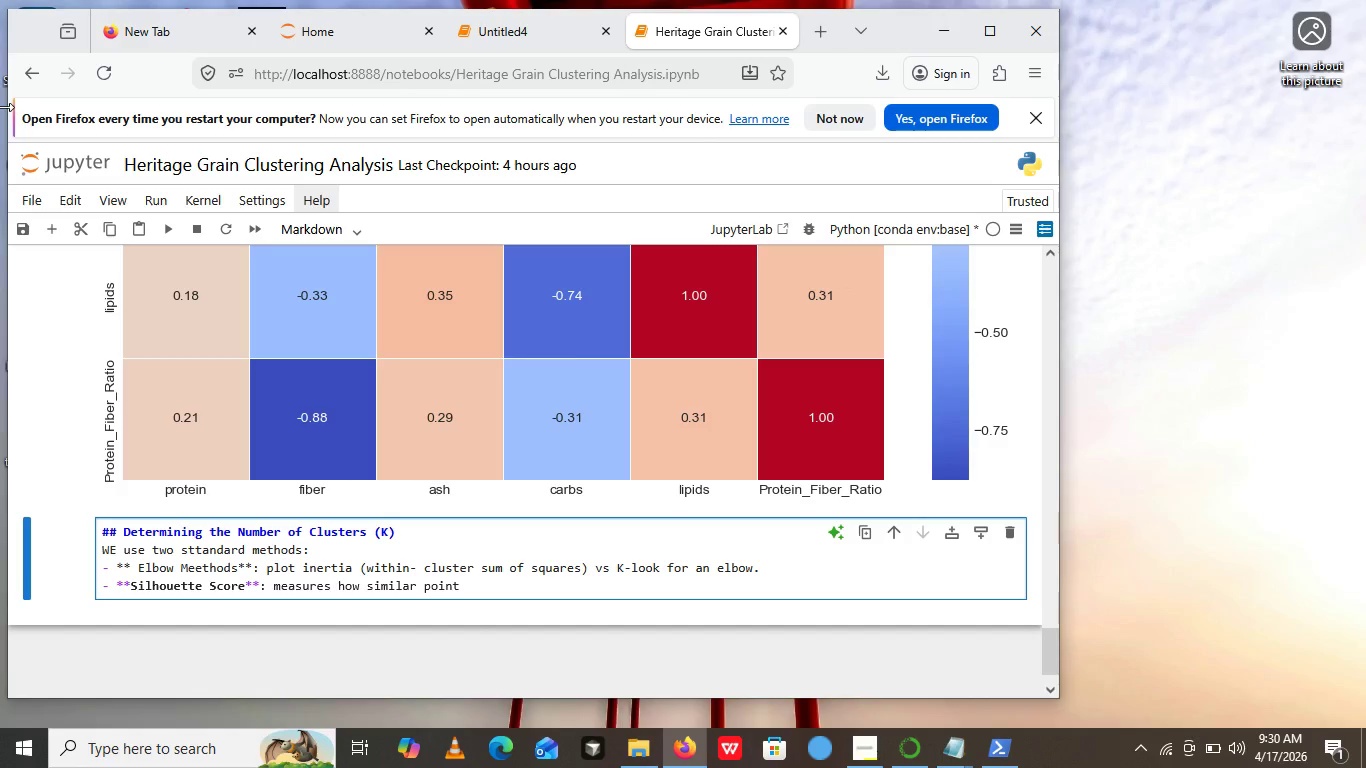 
type(s are to their own cluster )
 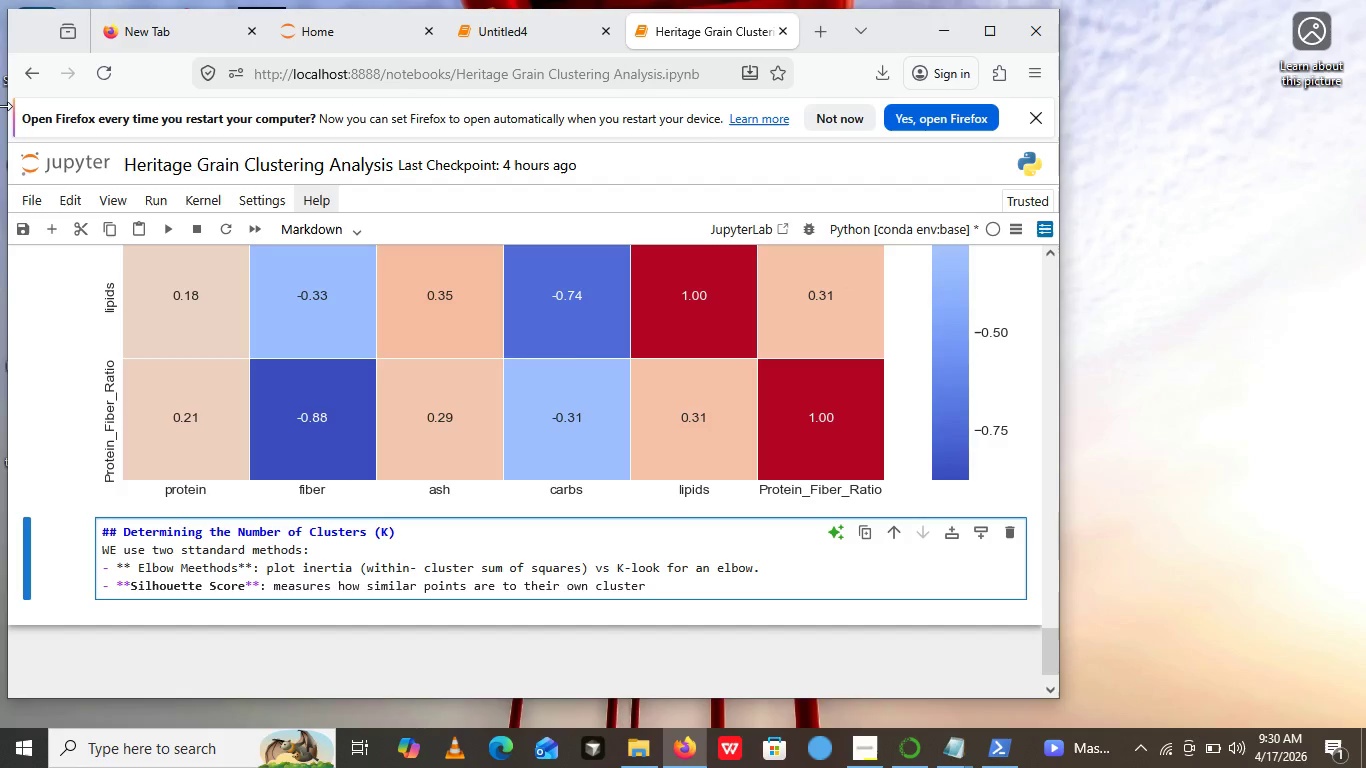 
type(())
 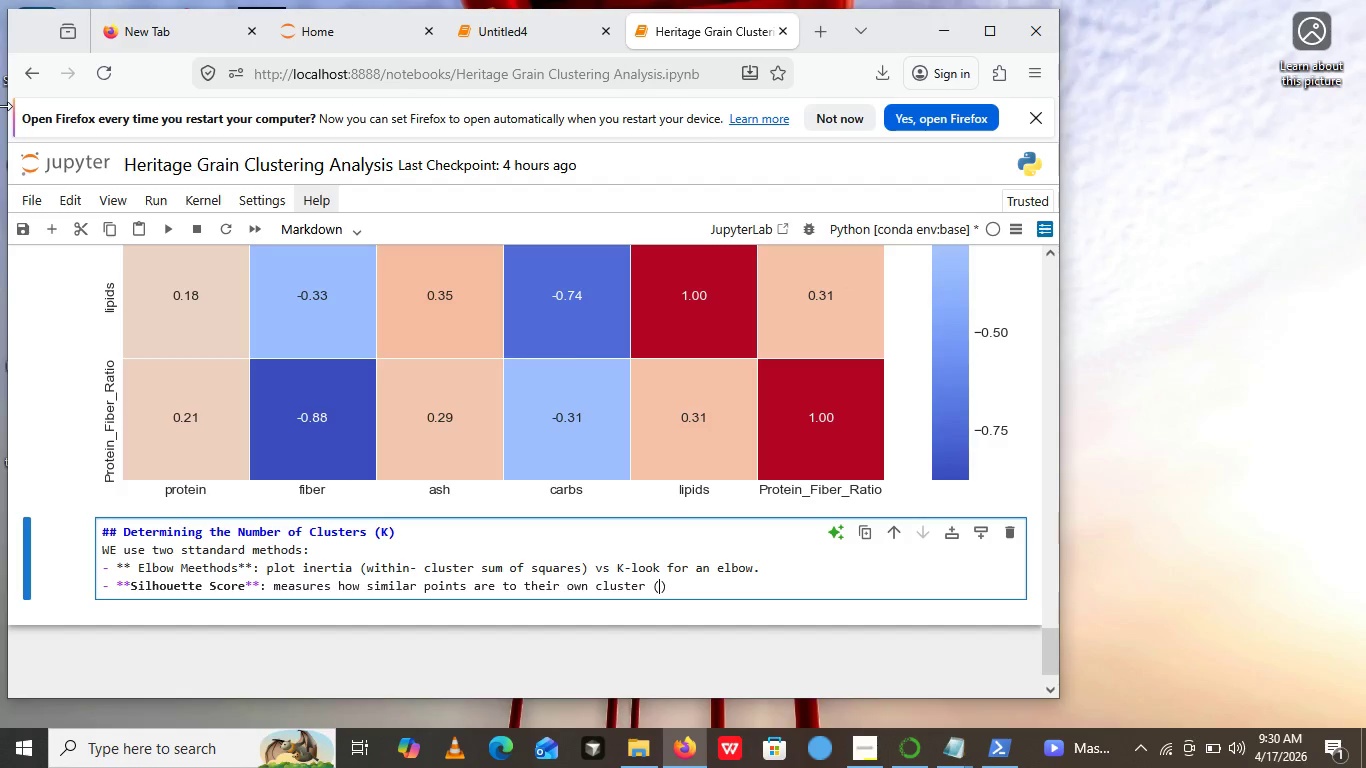 
key(ArrowLeft)
 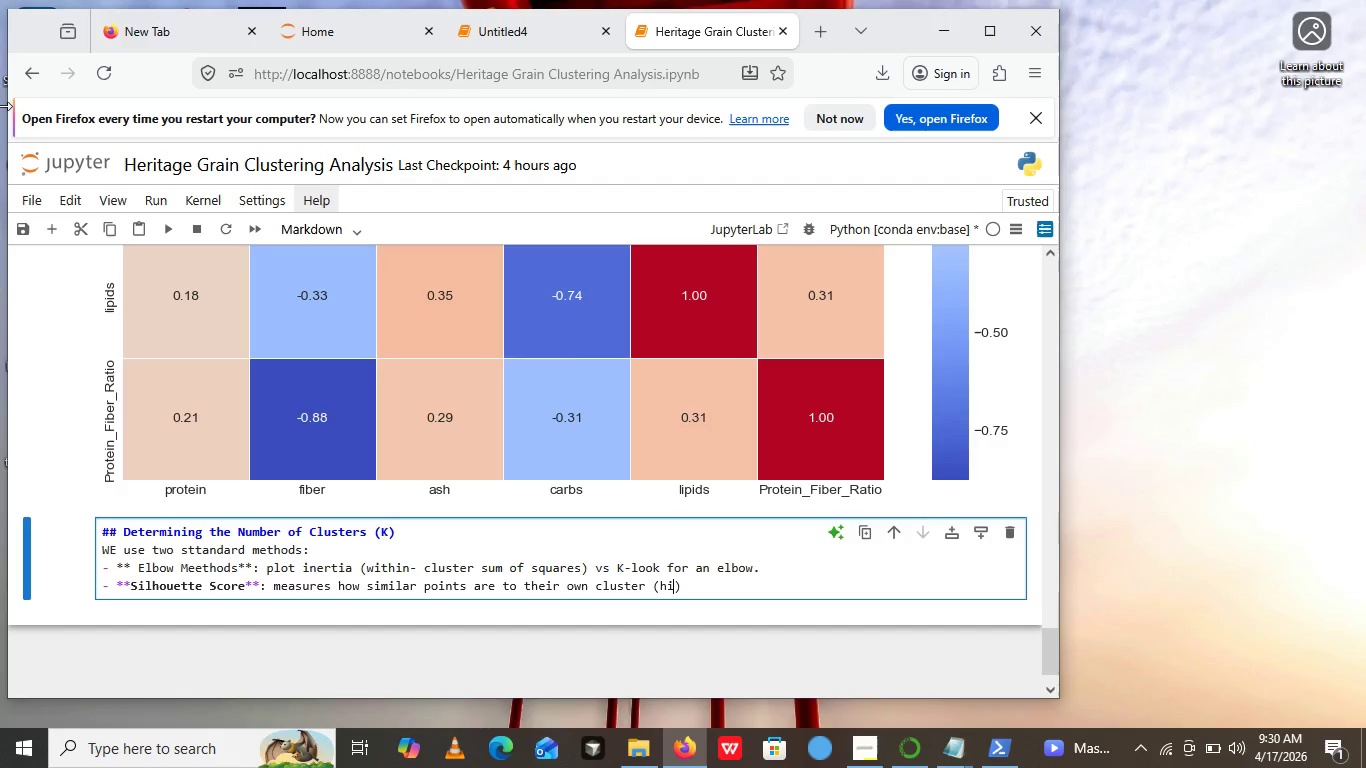 
type(higher is better)
 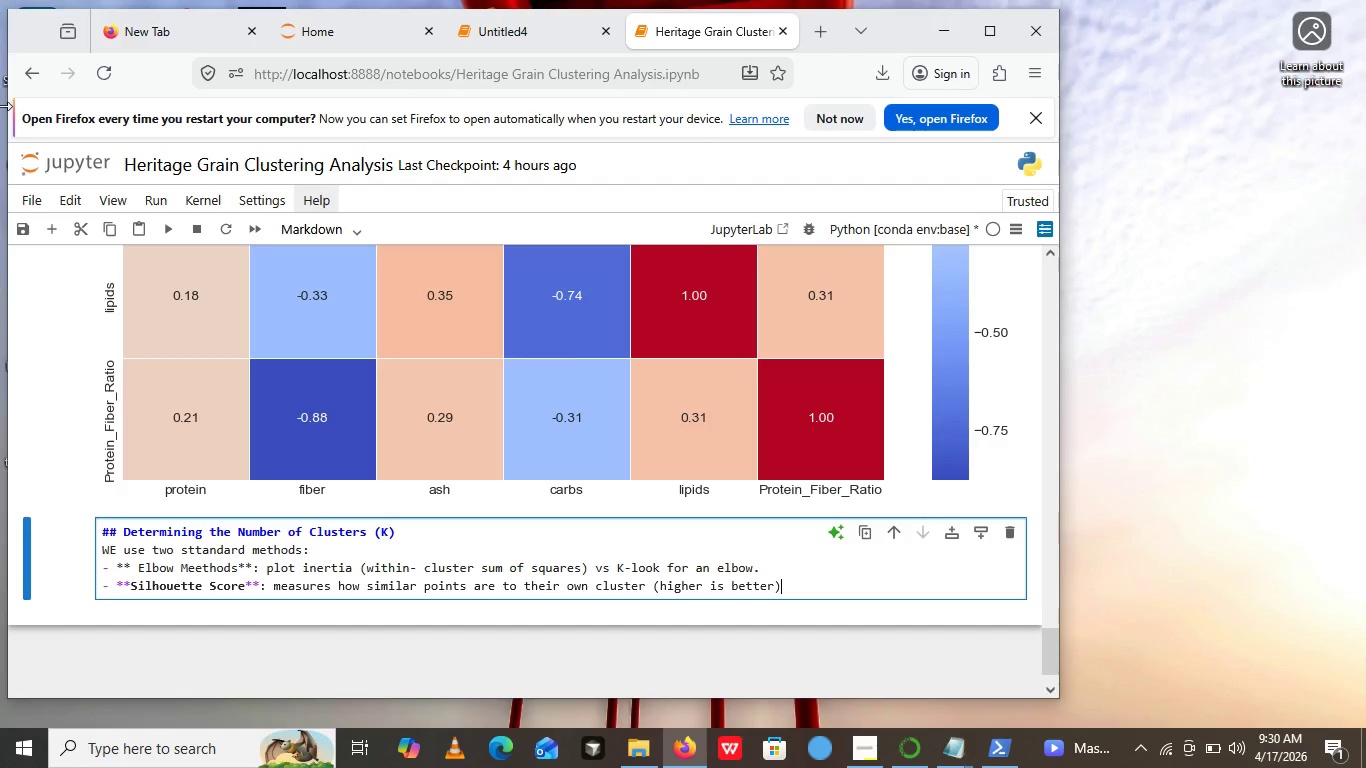 
key(ArrowRight)
 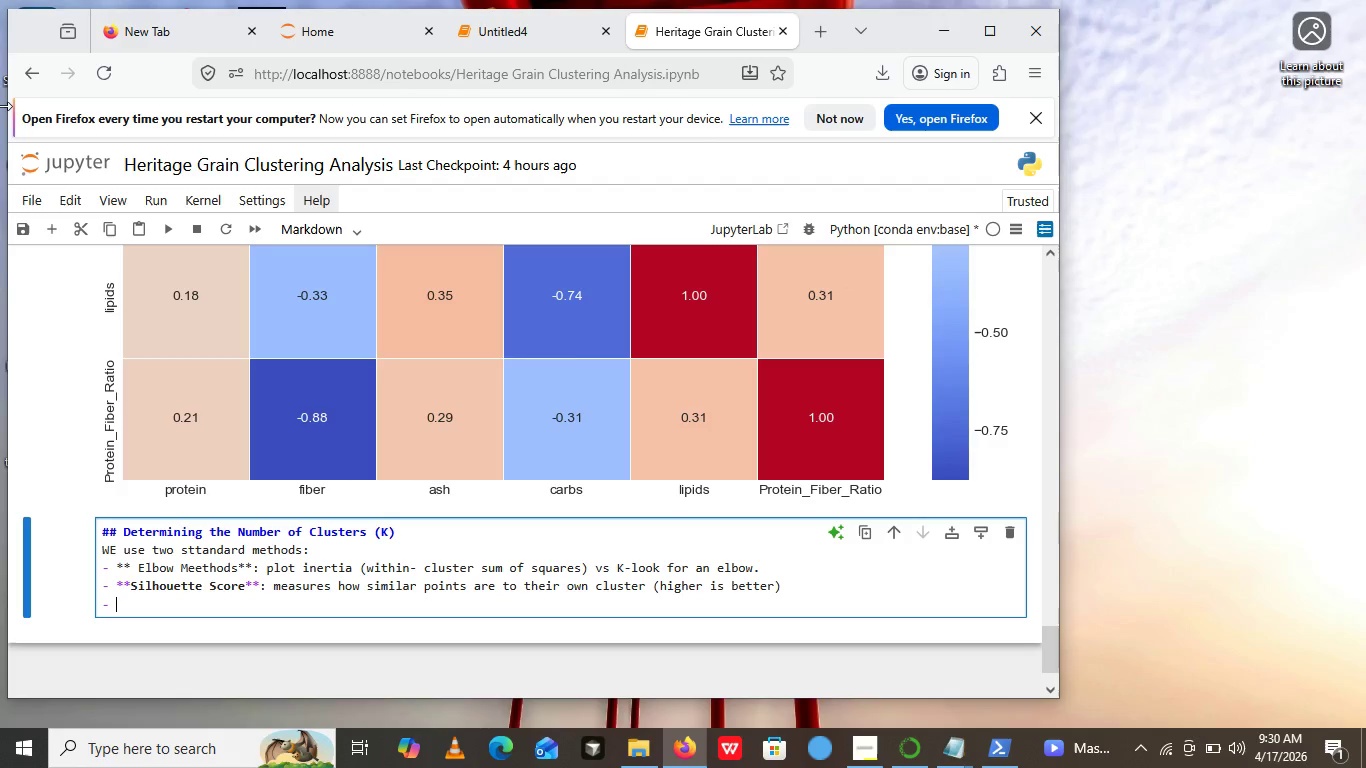 
key(Enter)
 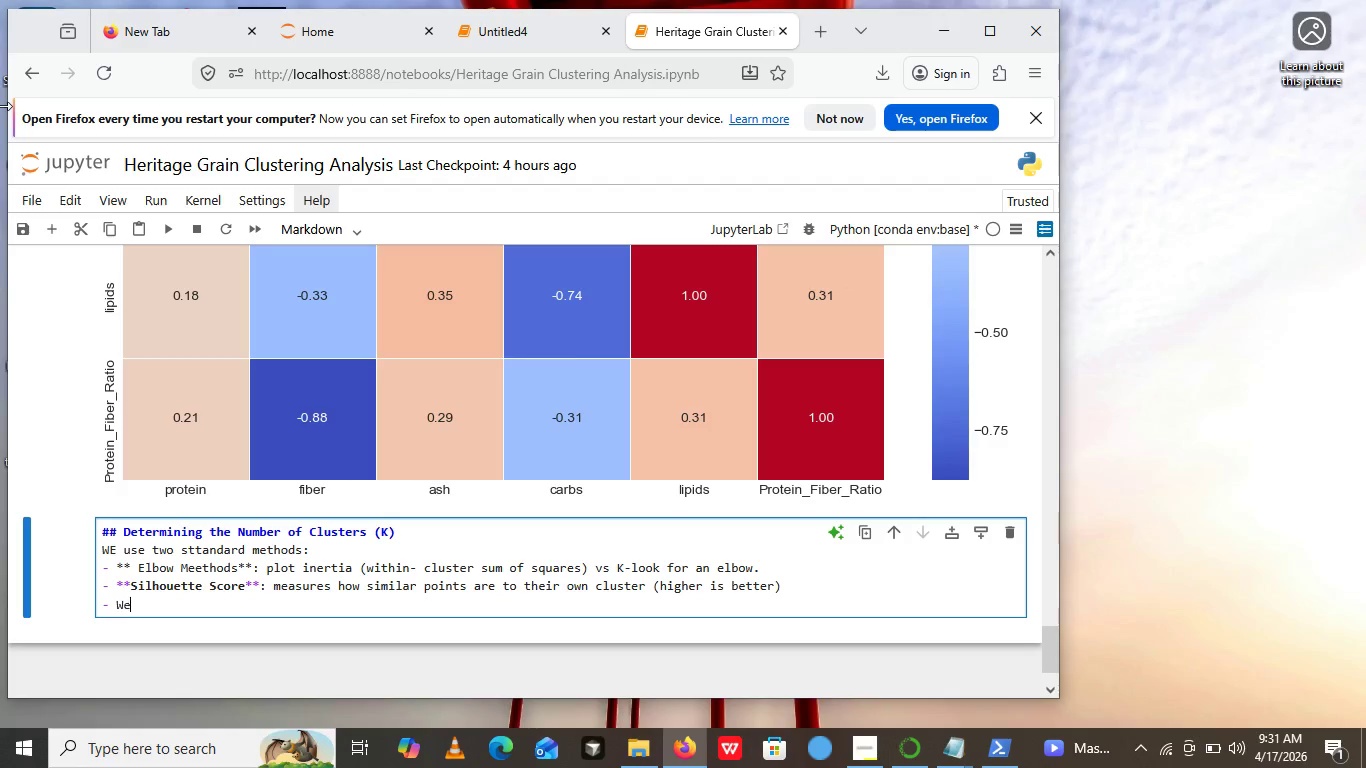 
type(We test k from 2 to 6())
 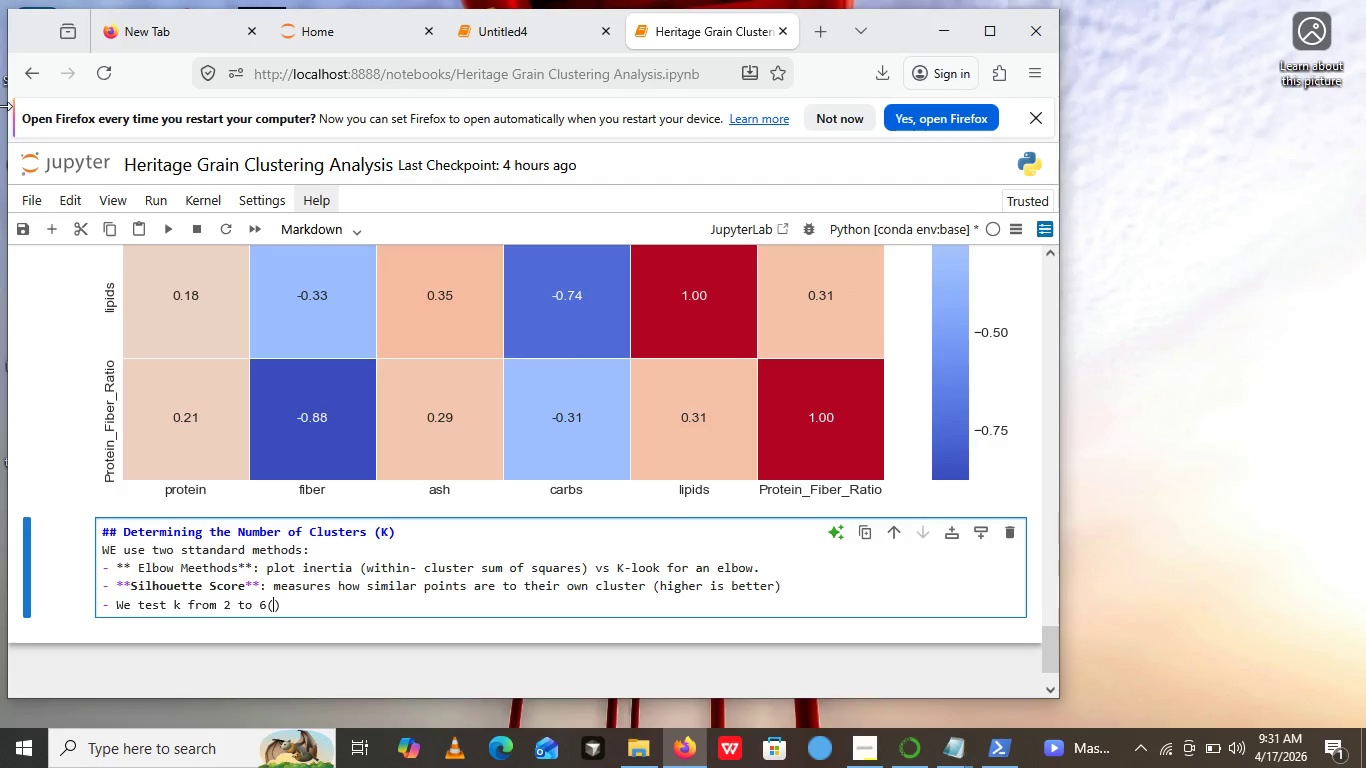 
key(ArrowLeft)
 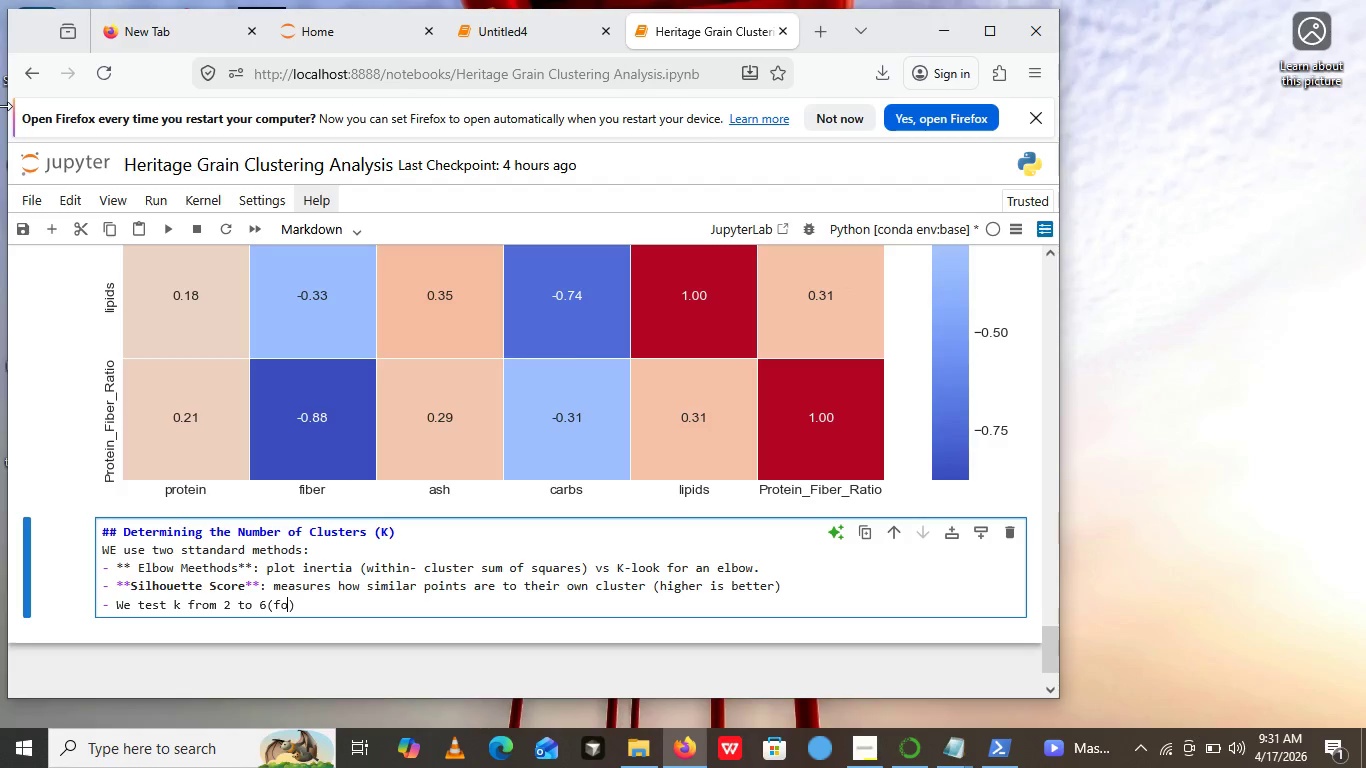 
type(focu)
 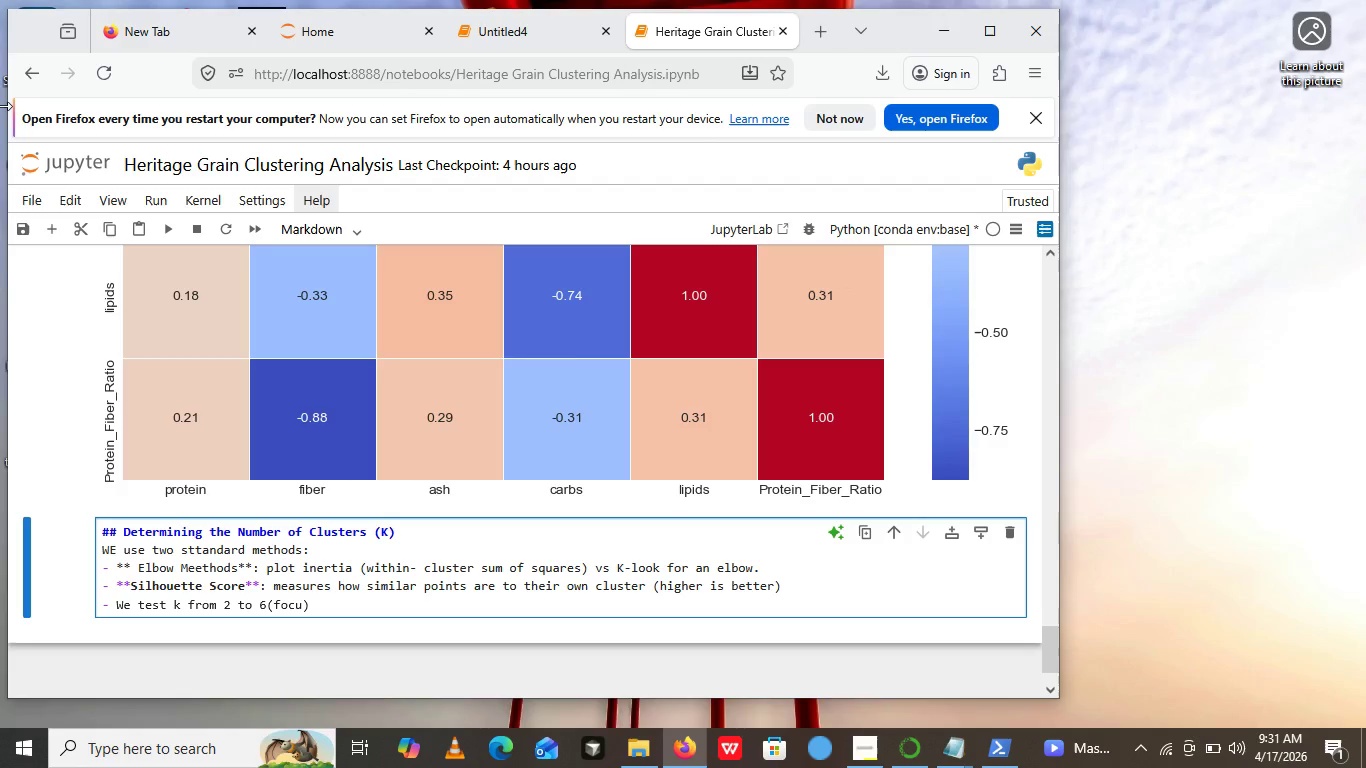 
type(s on 3-5 clusters per project)
 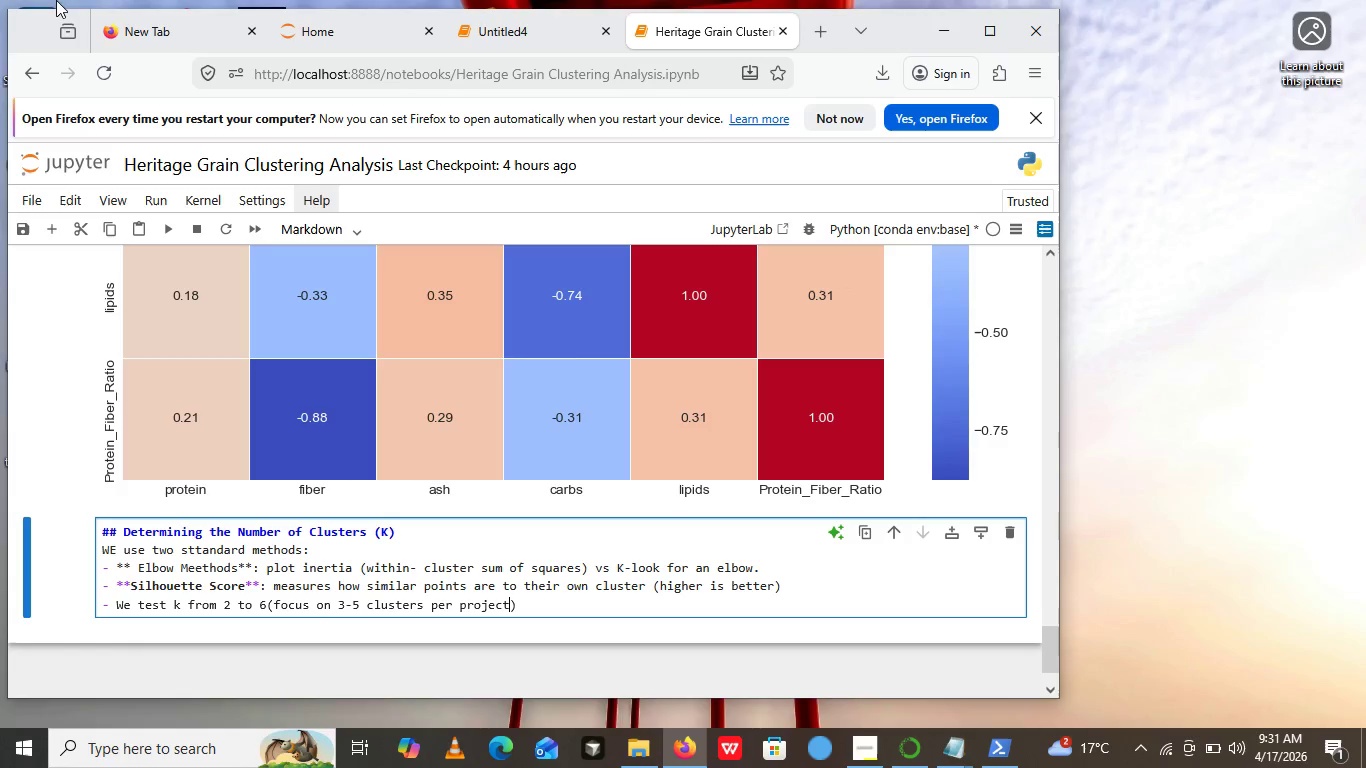 
wait(18.78)
 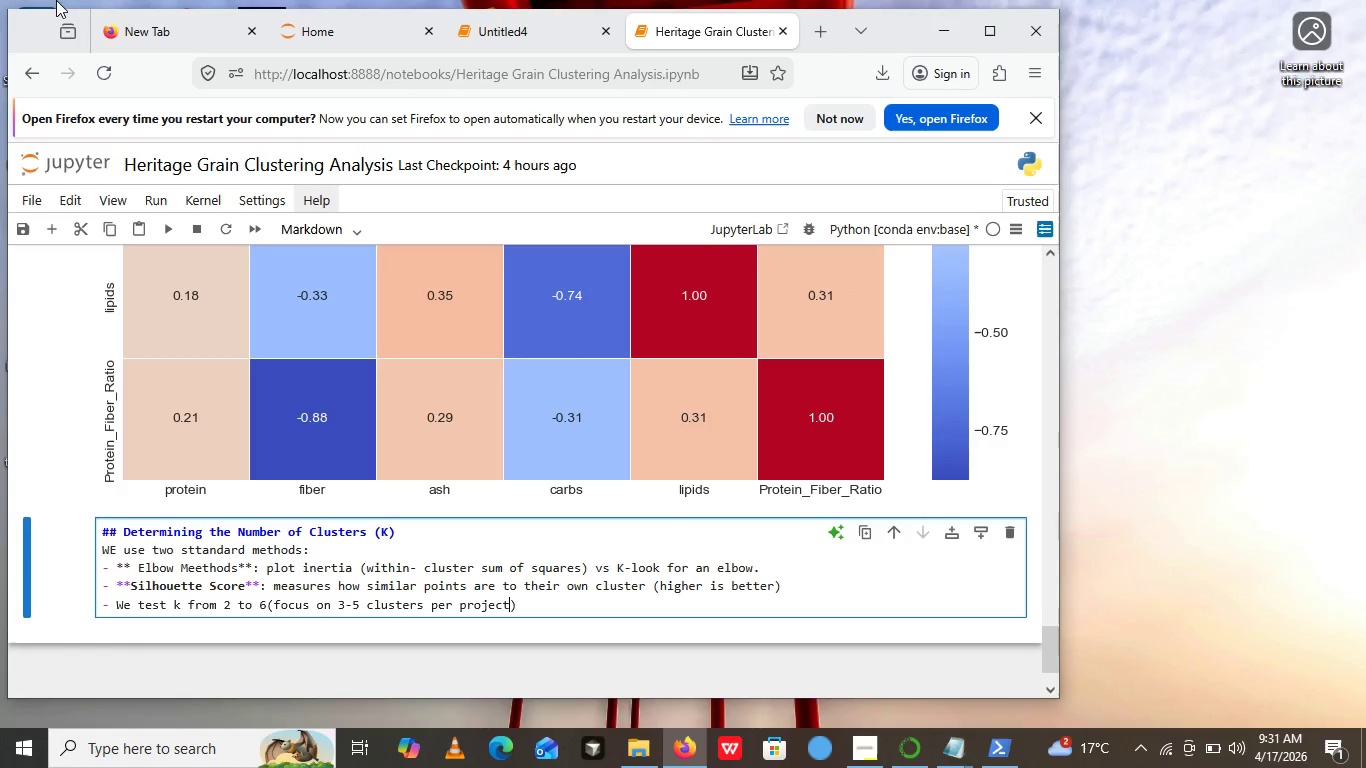 
left_click_drag(start_coordinate=[131, 600], to_coordinate=[115, 598])
 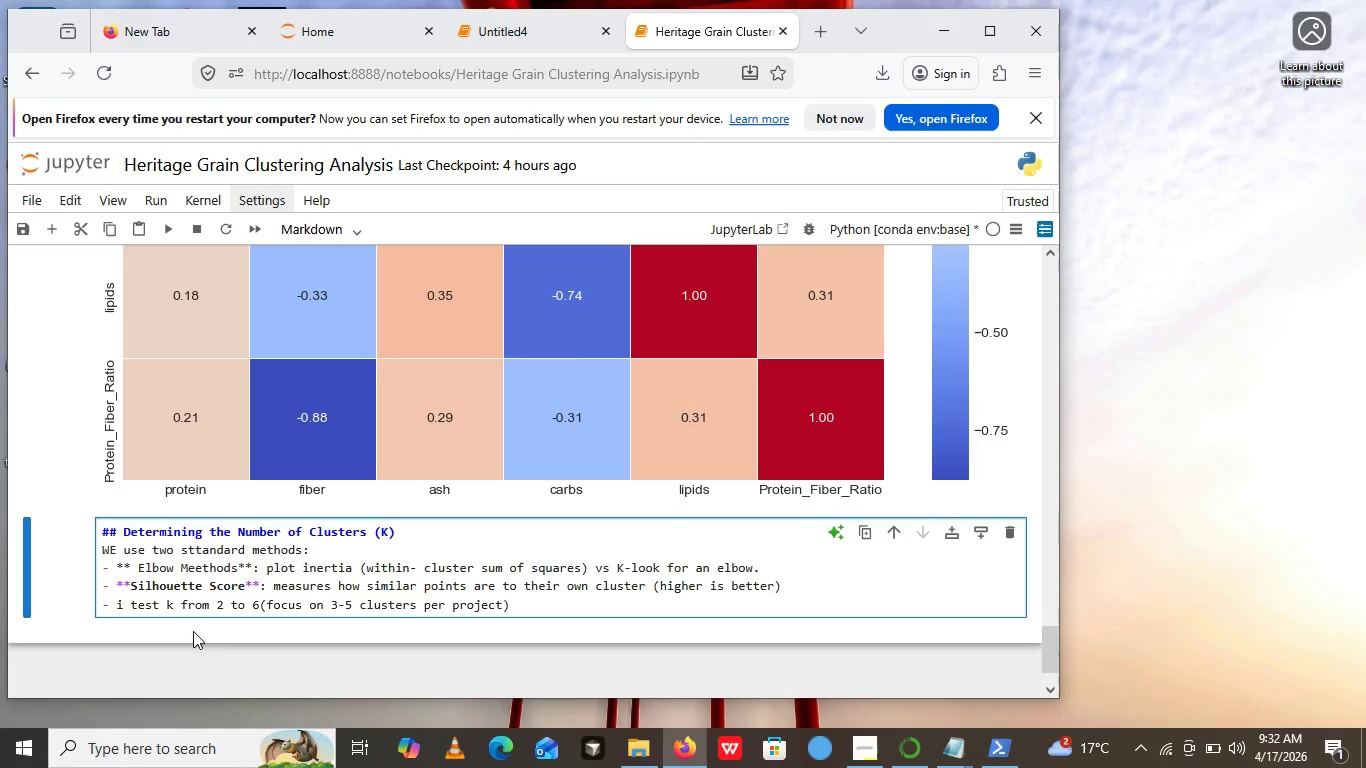 
key(I)
 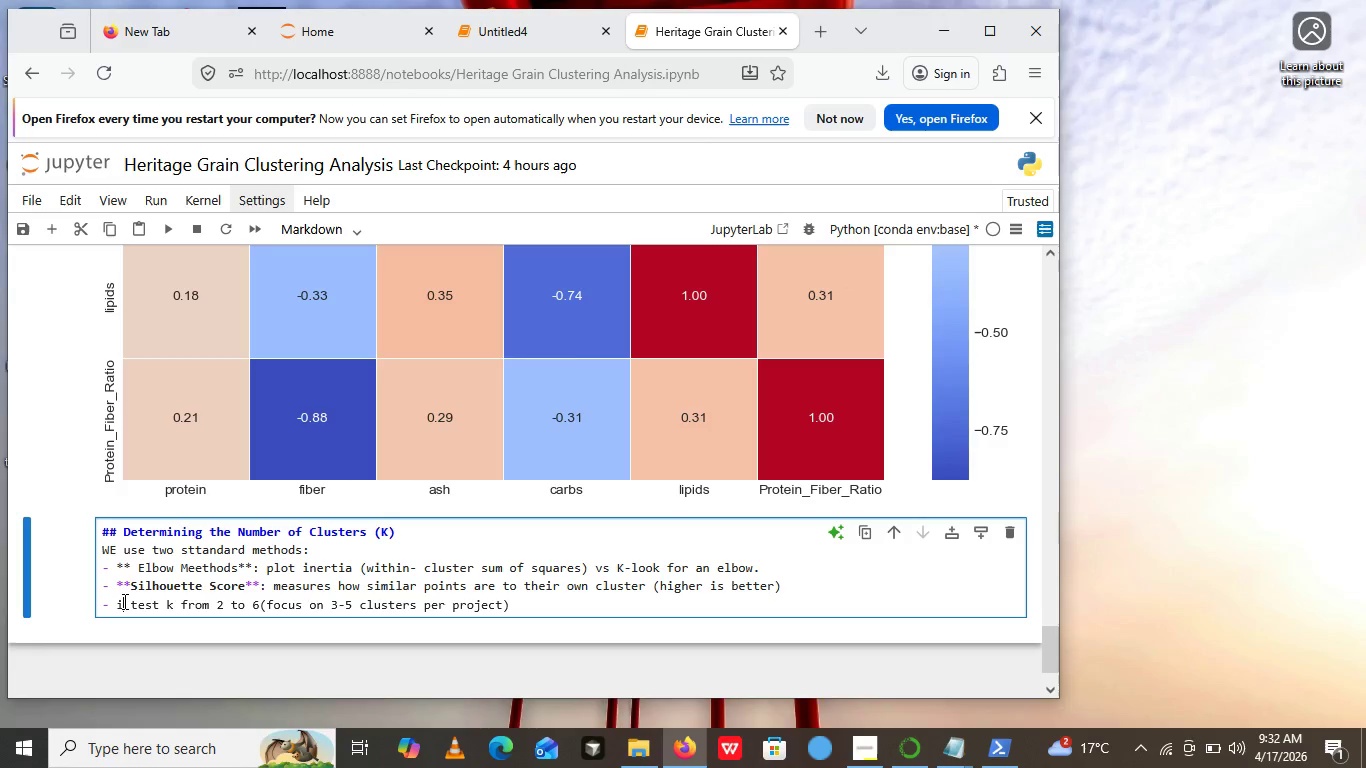 
left_click_drag(start_coordinate=[123, 600], to_coordinate=[117, 602])
 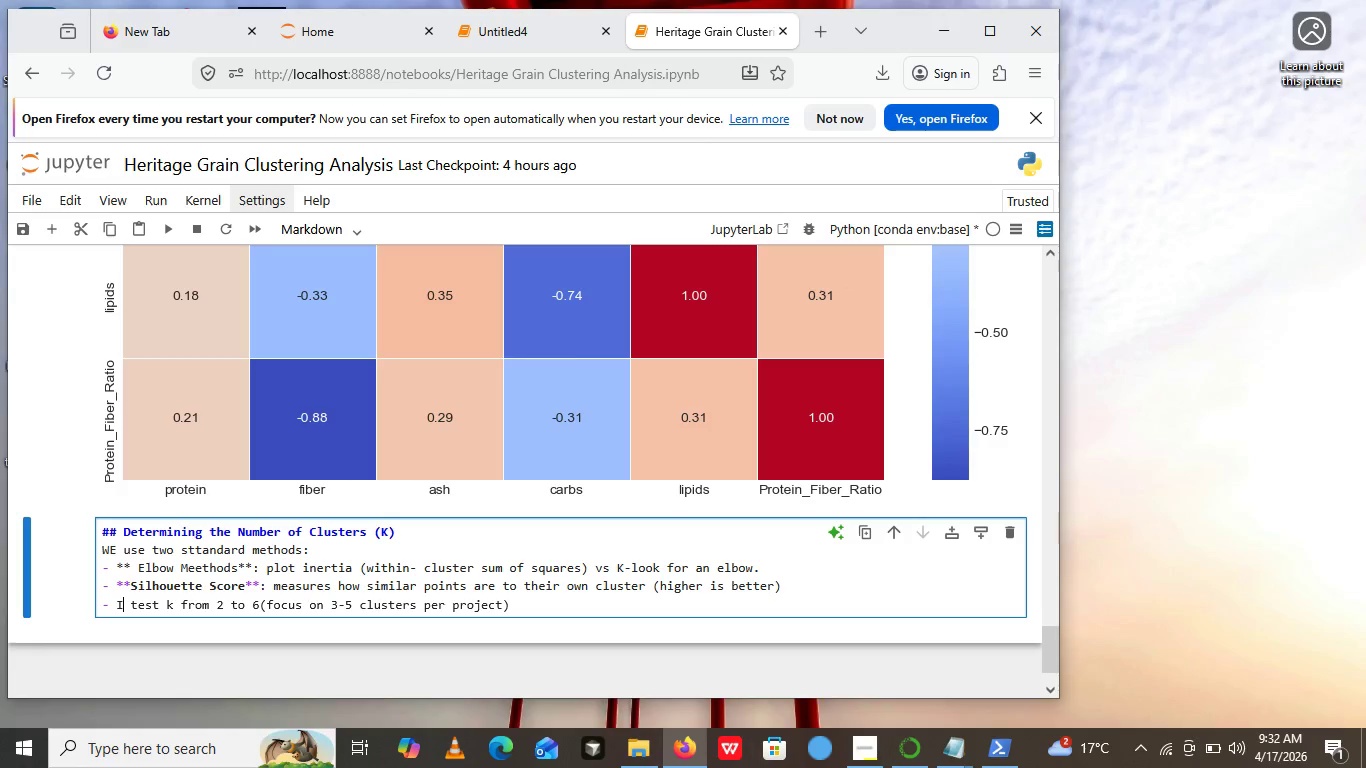 
key(Shift+I)
 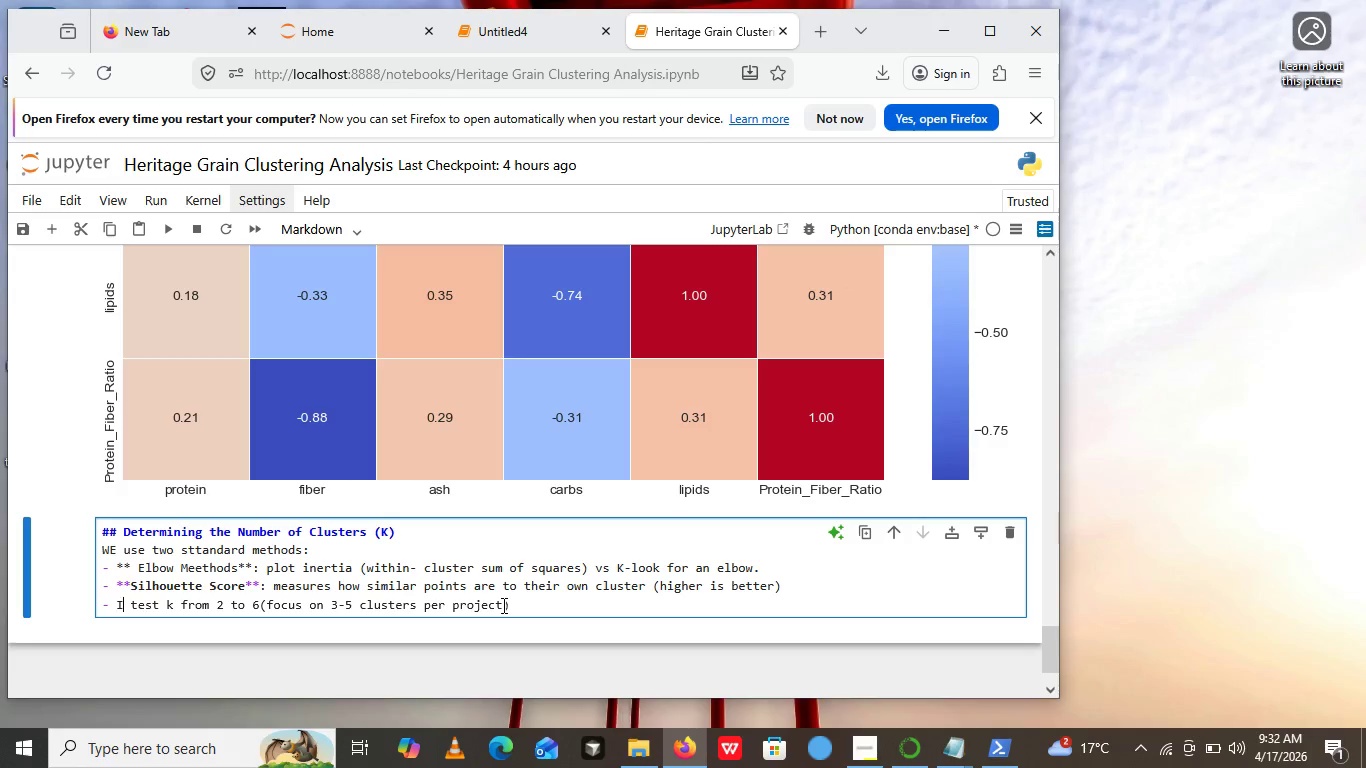 
left_click([502, 605])
 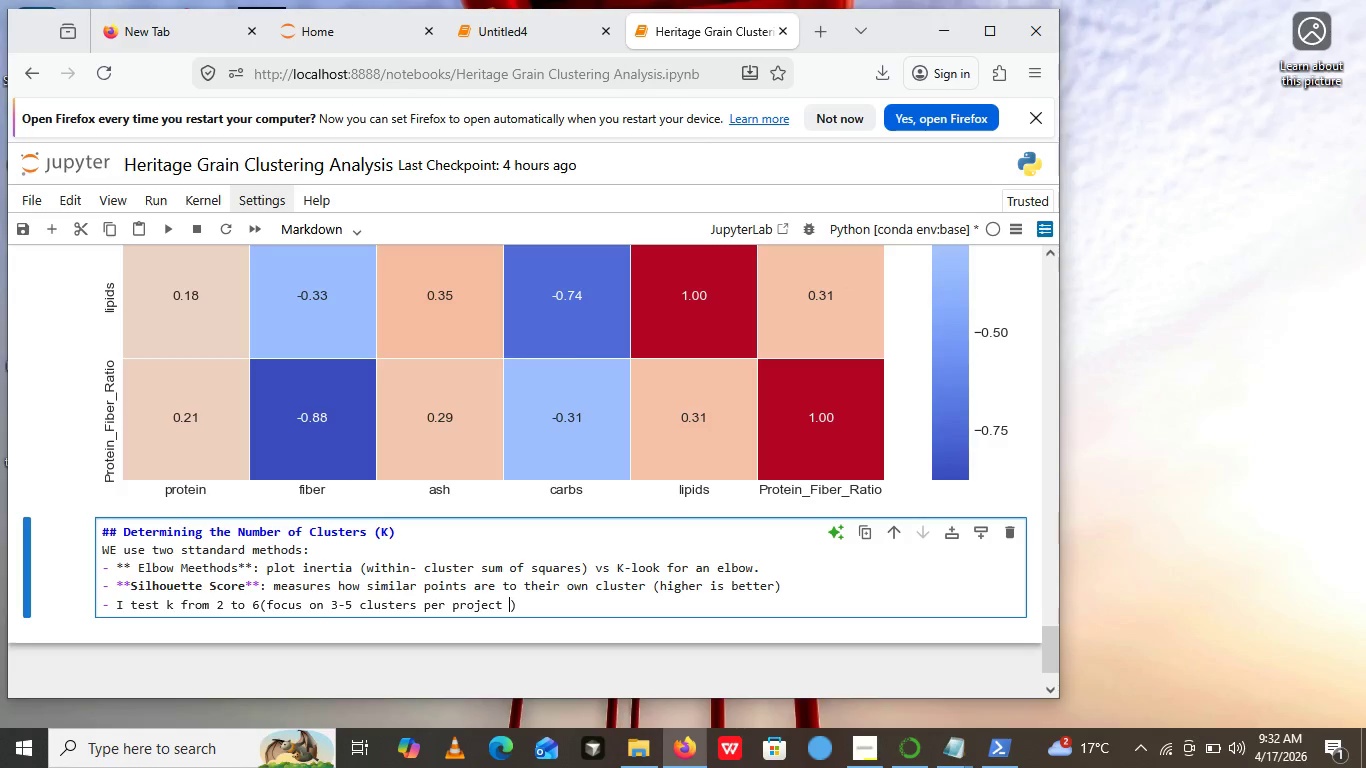 
key(Space)
 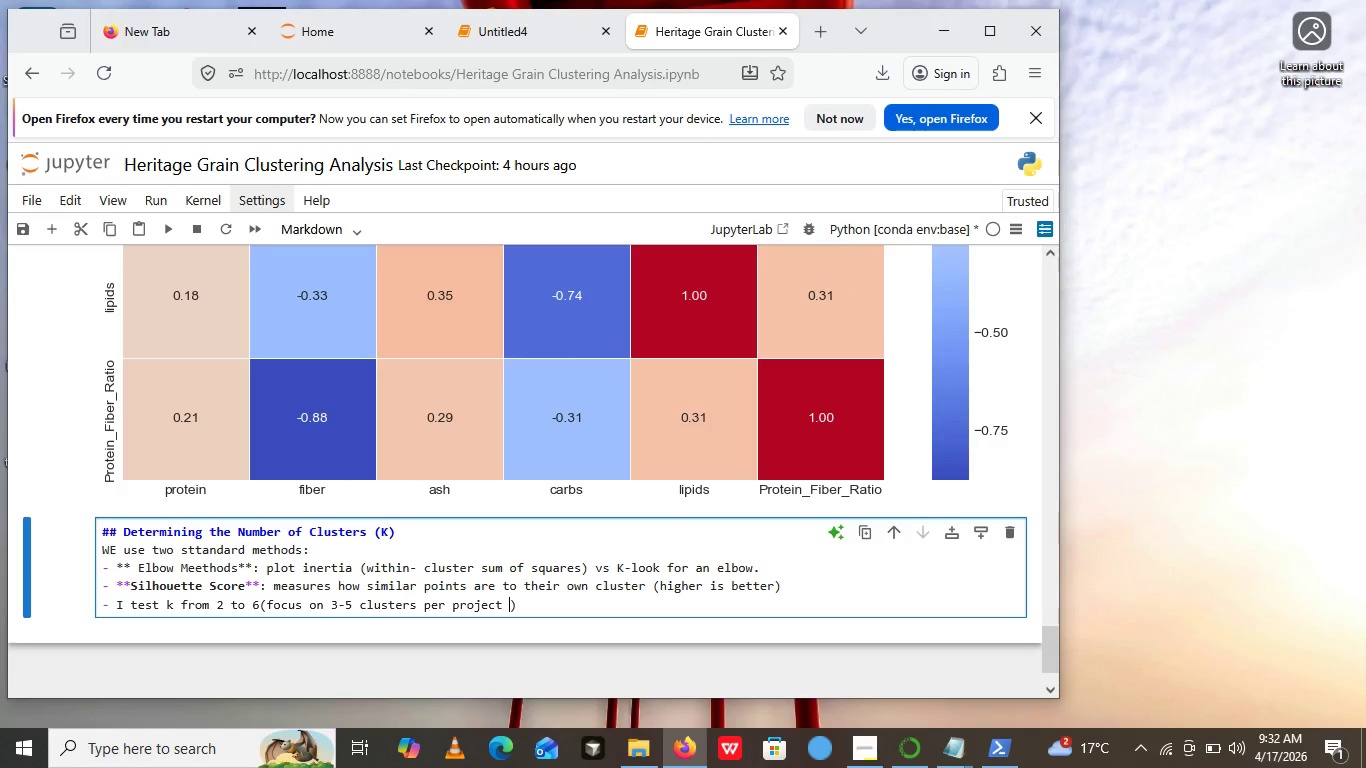 
wait(5.8)
 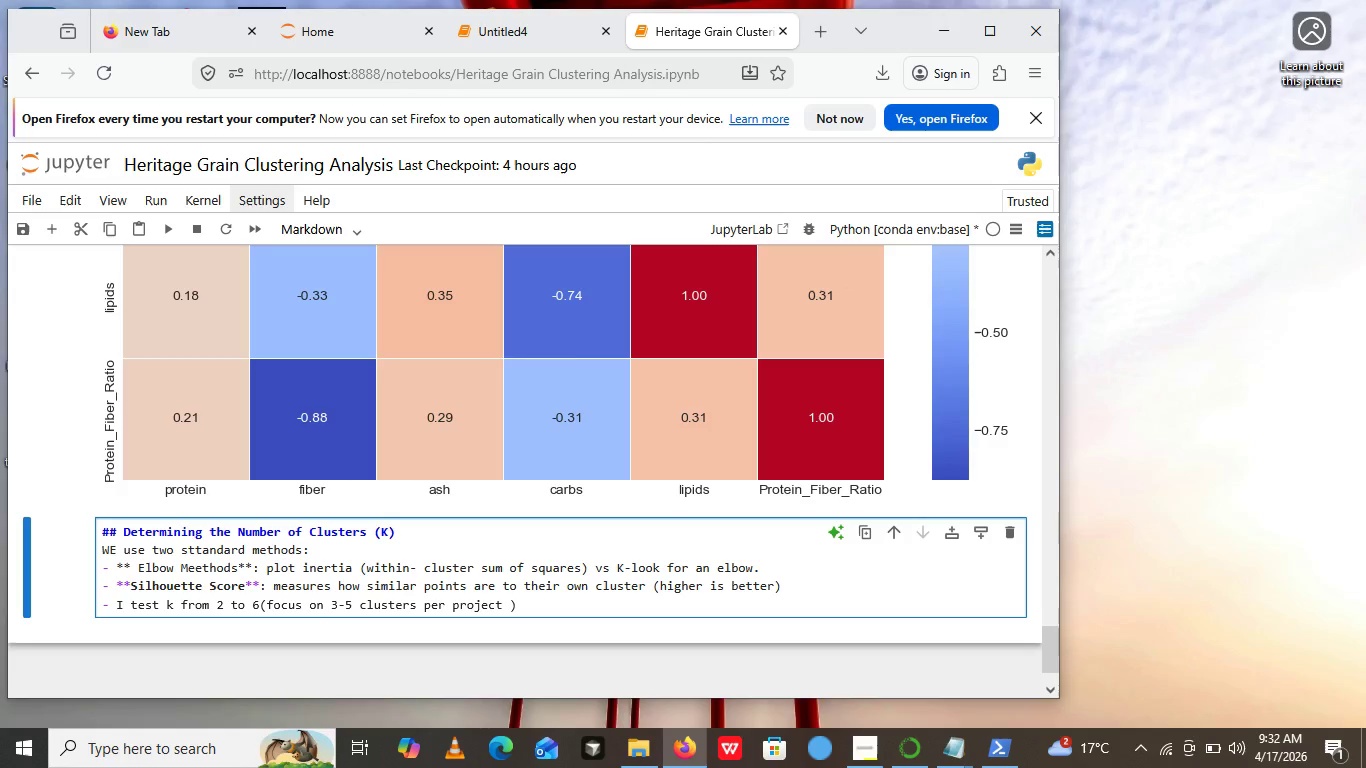 
type(requirement)
 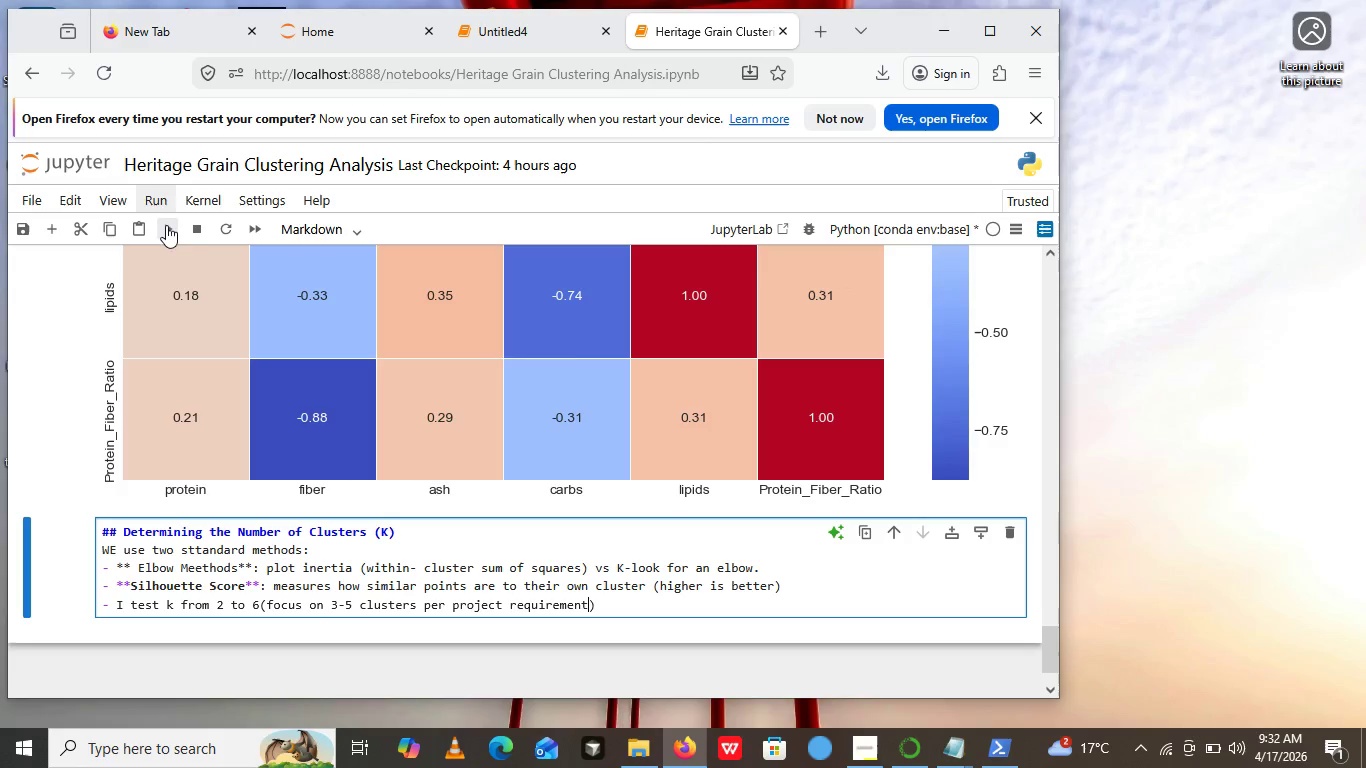 
left_click([166, 225])
 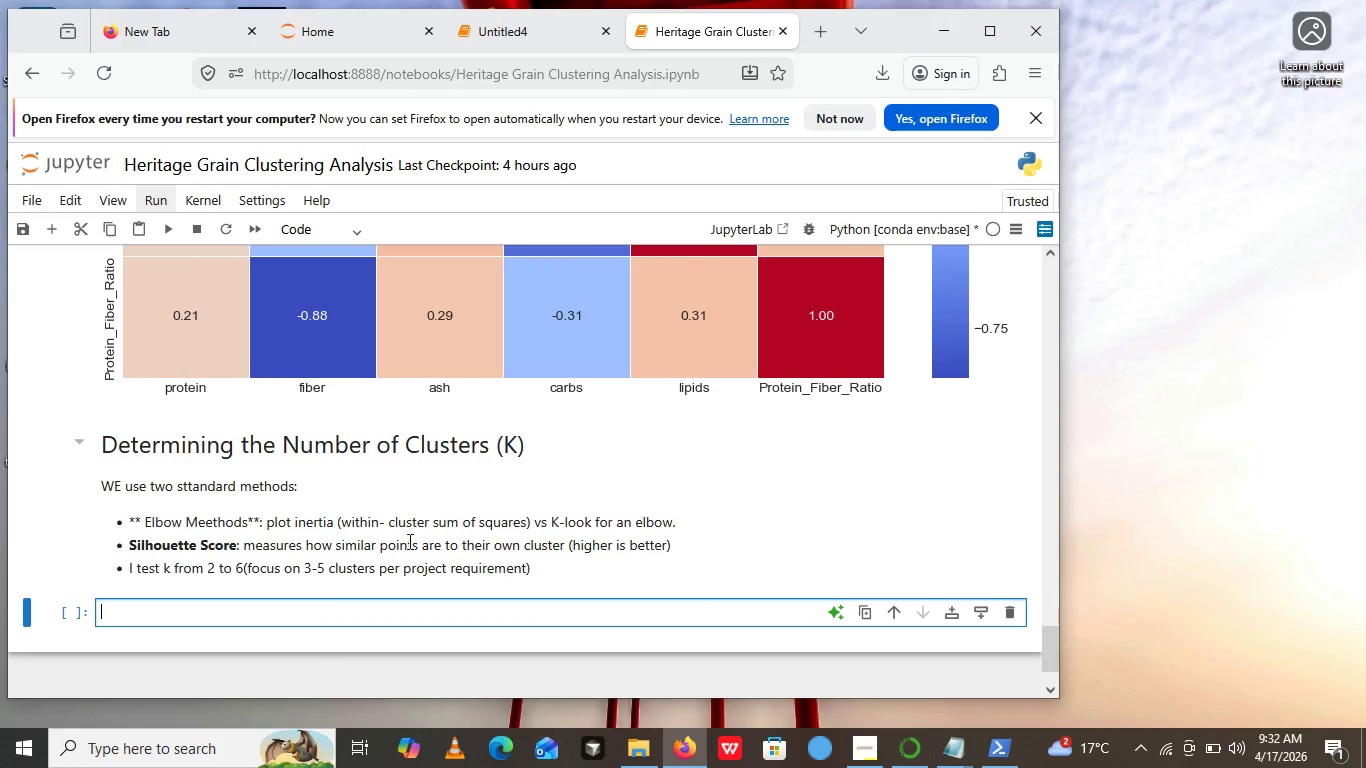 
scroll: coordinate [348, 540], scroll_direction: down, amount: 1.0
 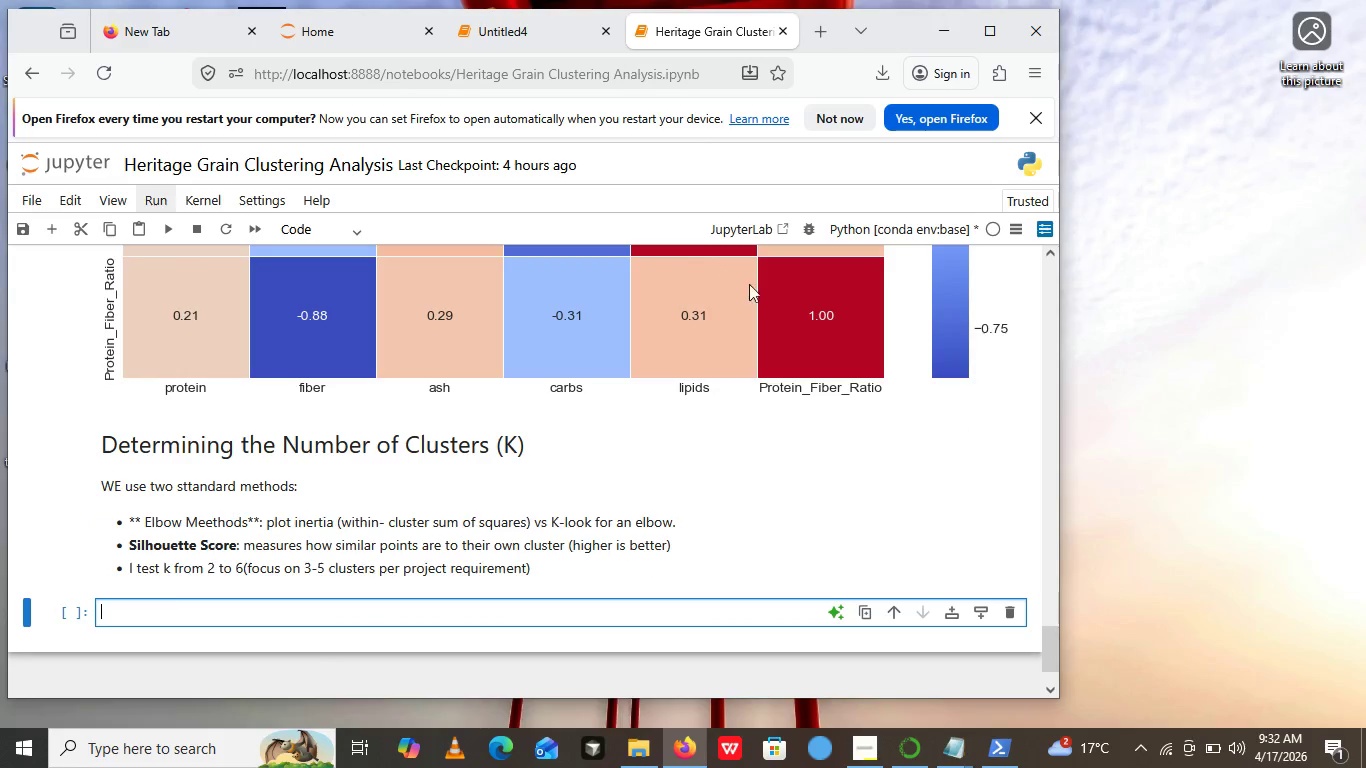 
wait(5.99)
 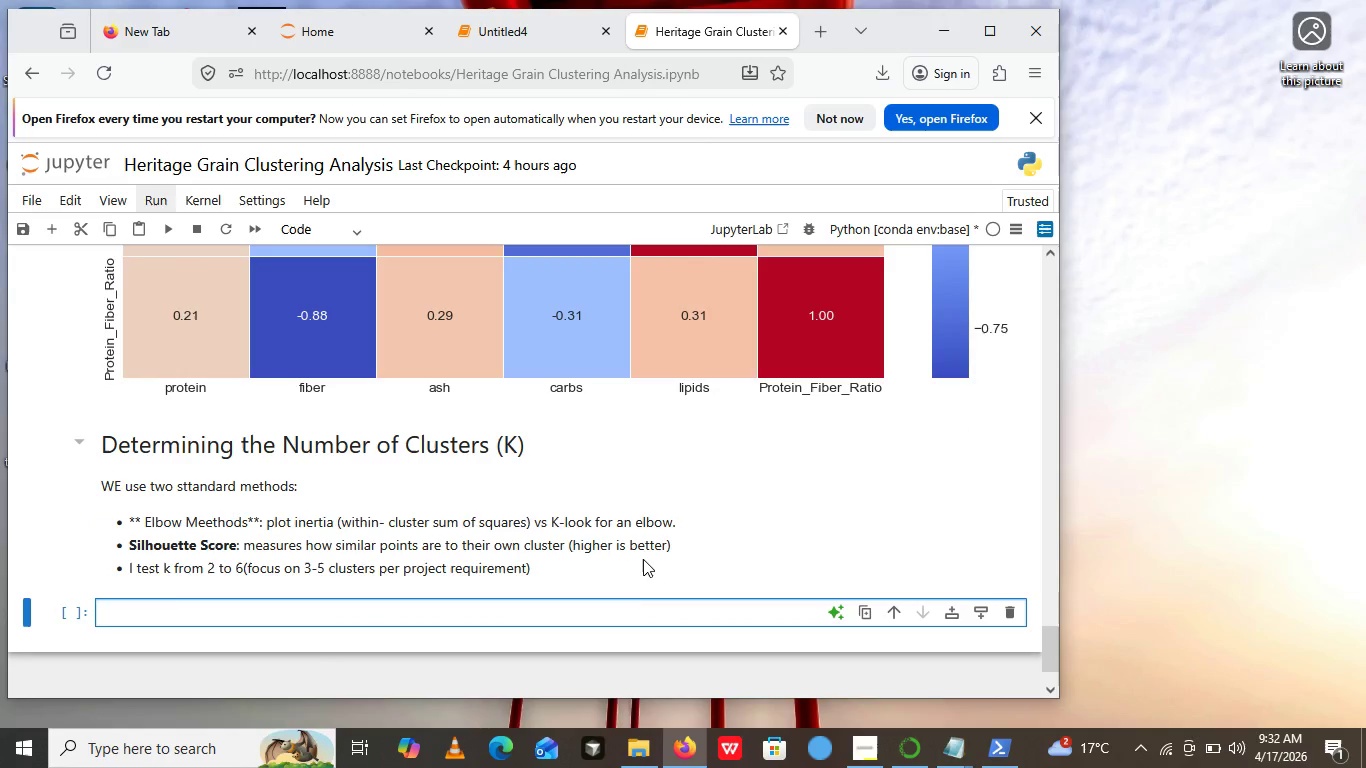 
left_click([854, 756])